 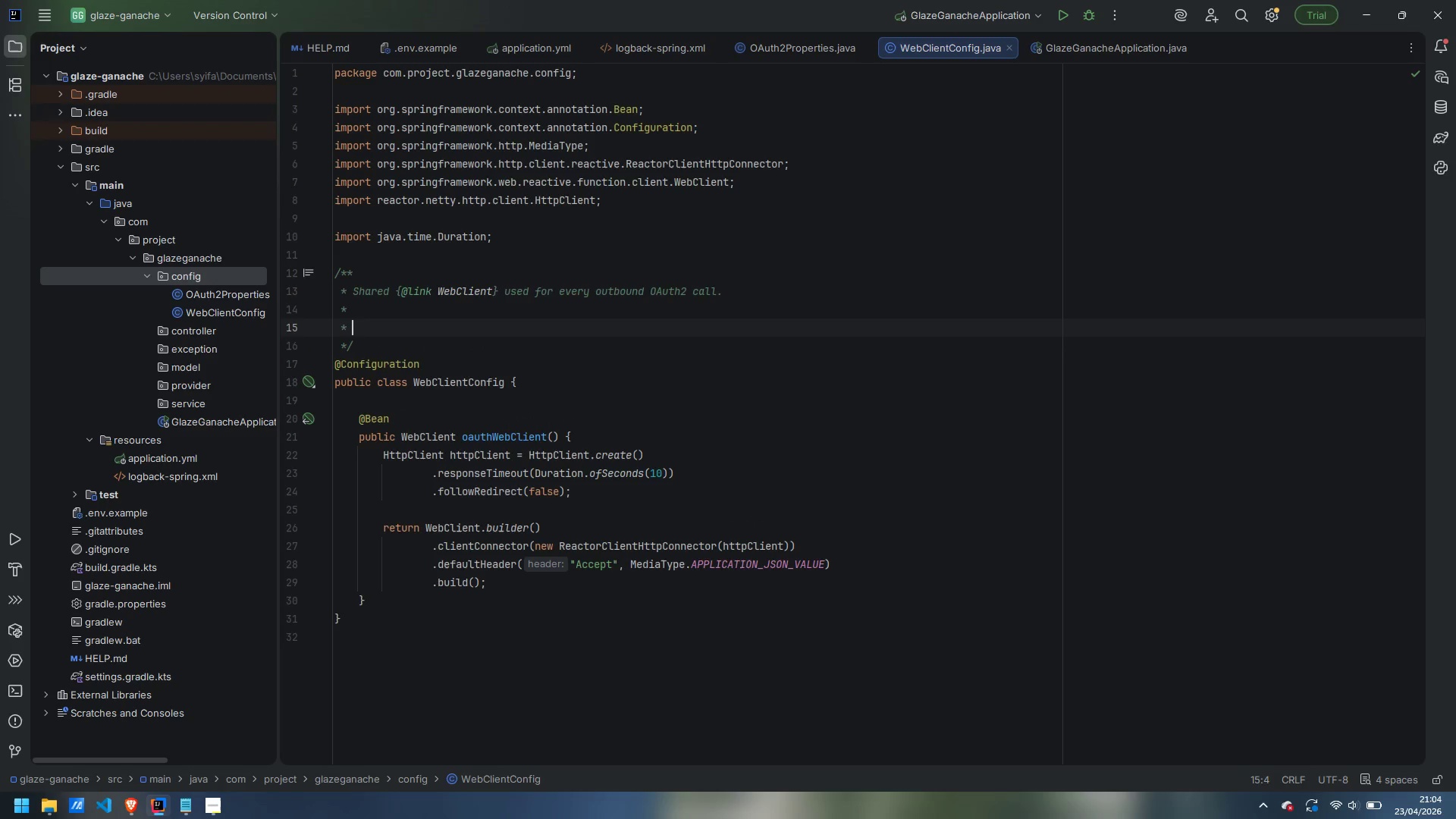 
key(Enter)
 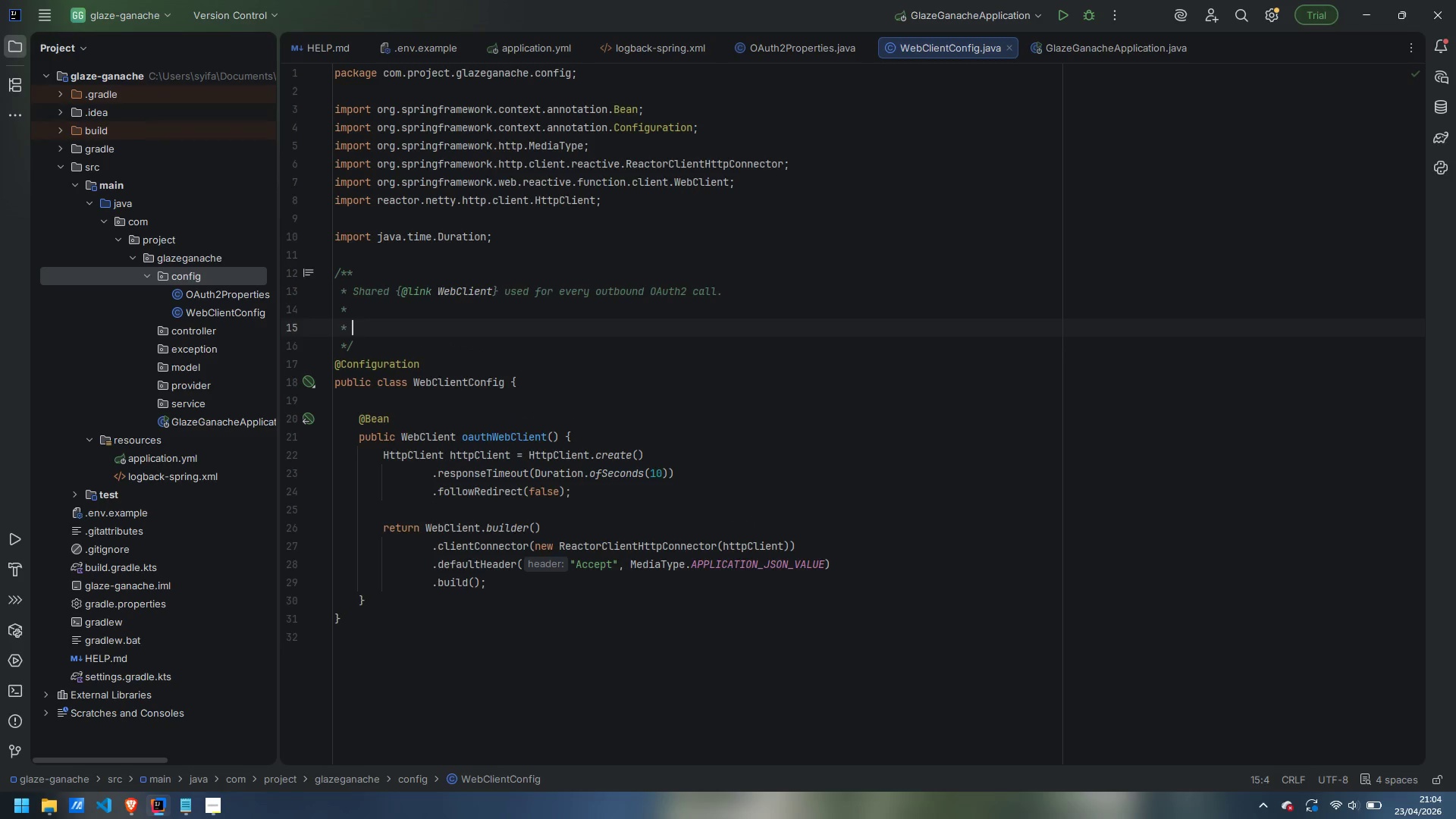 
type(<p>?)
key(Backspace)
type(Timeouts are aggressive on purpose. A token endpoint hat )
 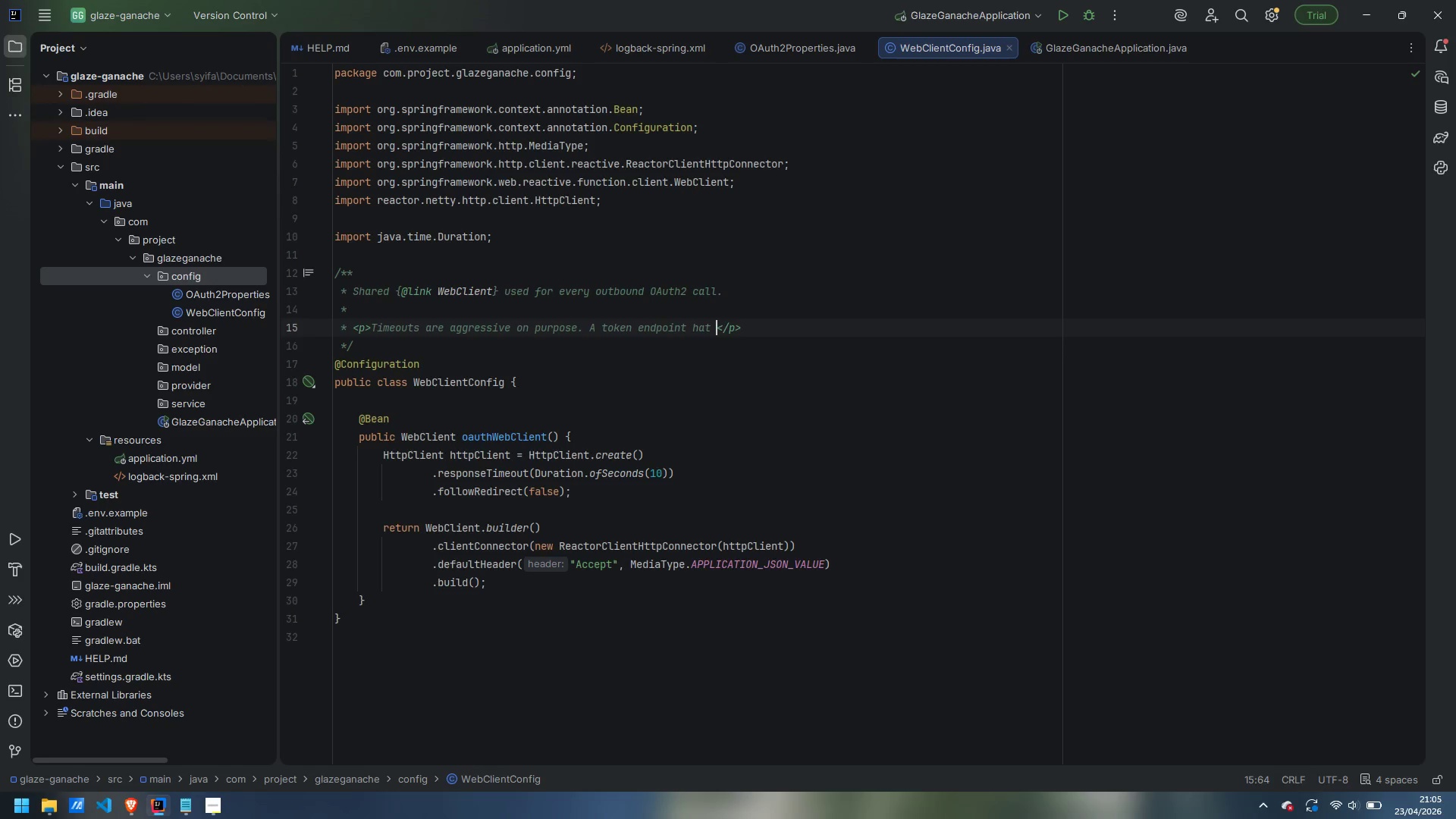 
key(Control+ArrowLeft)
 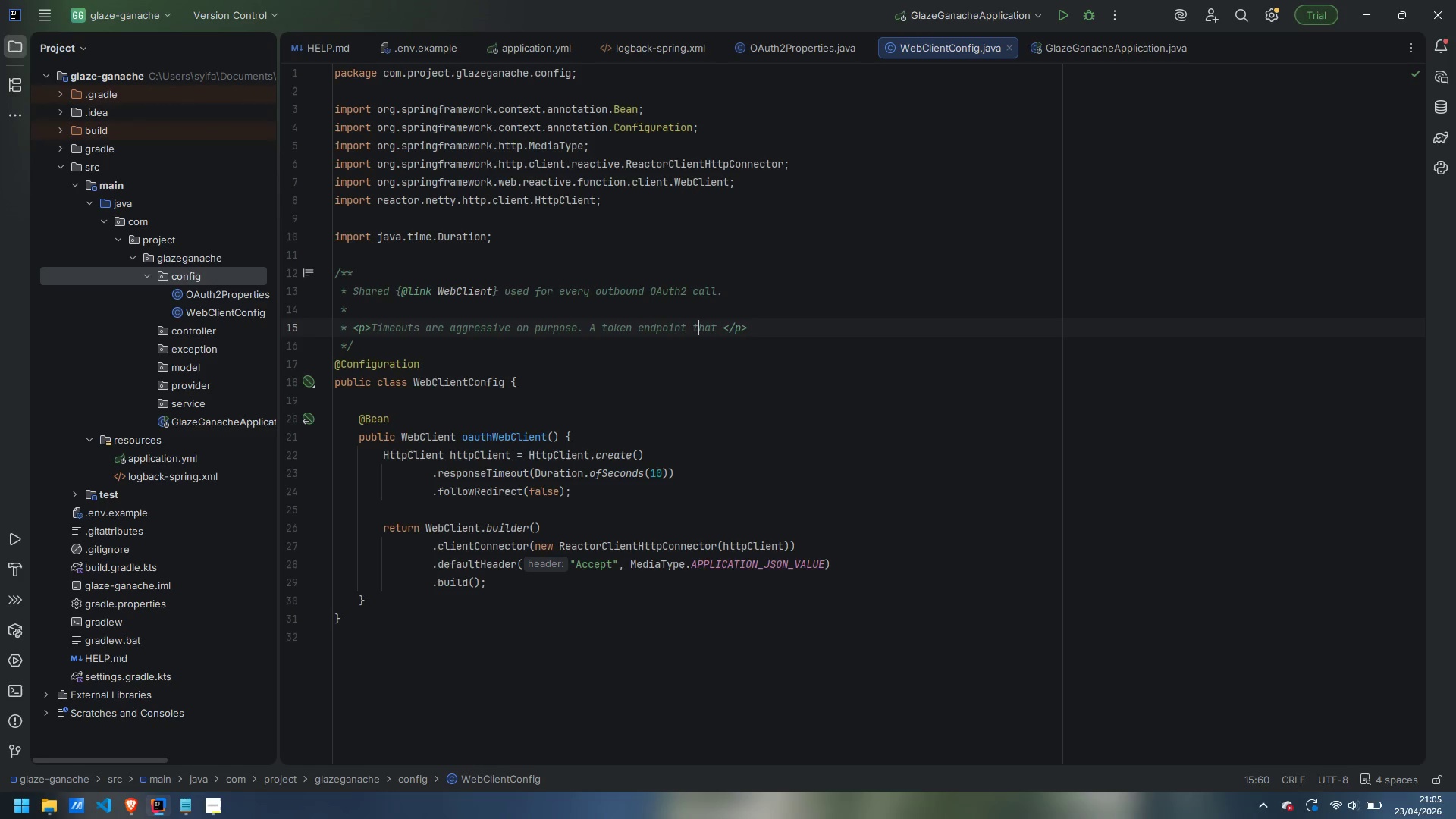 
key(T)
 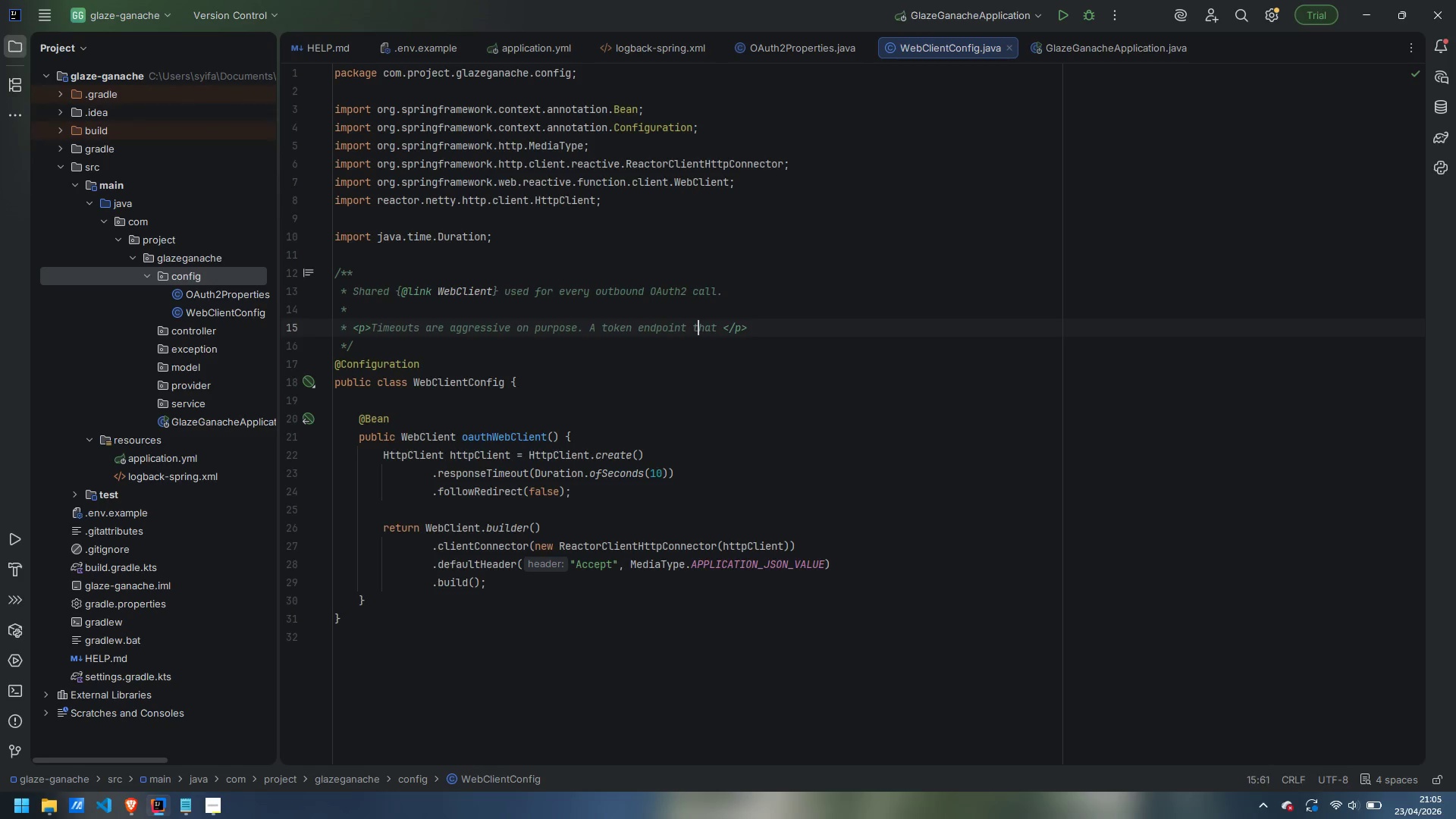 
key(Control+ControlLeft)
 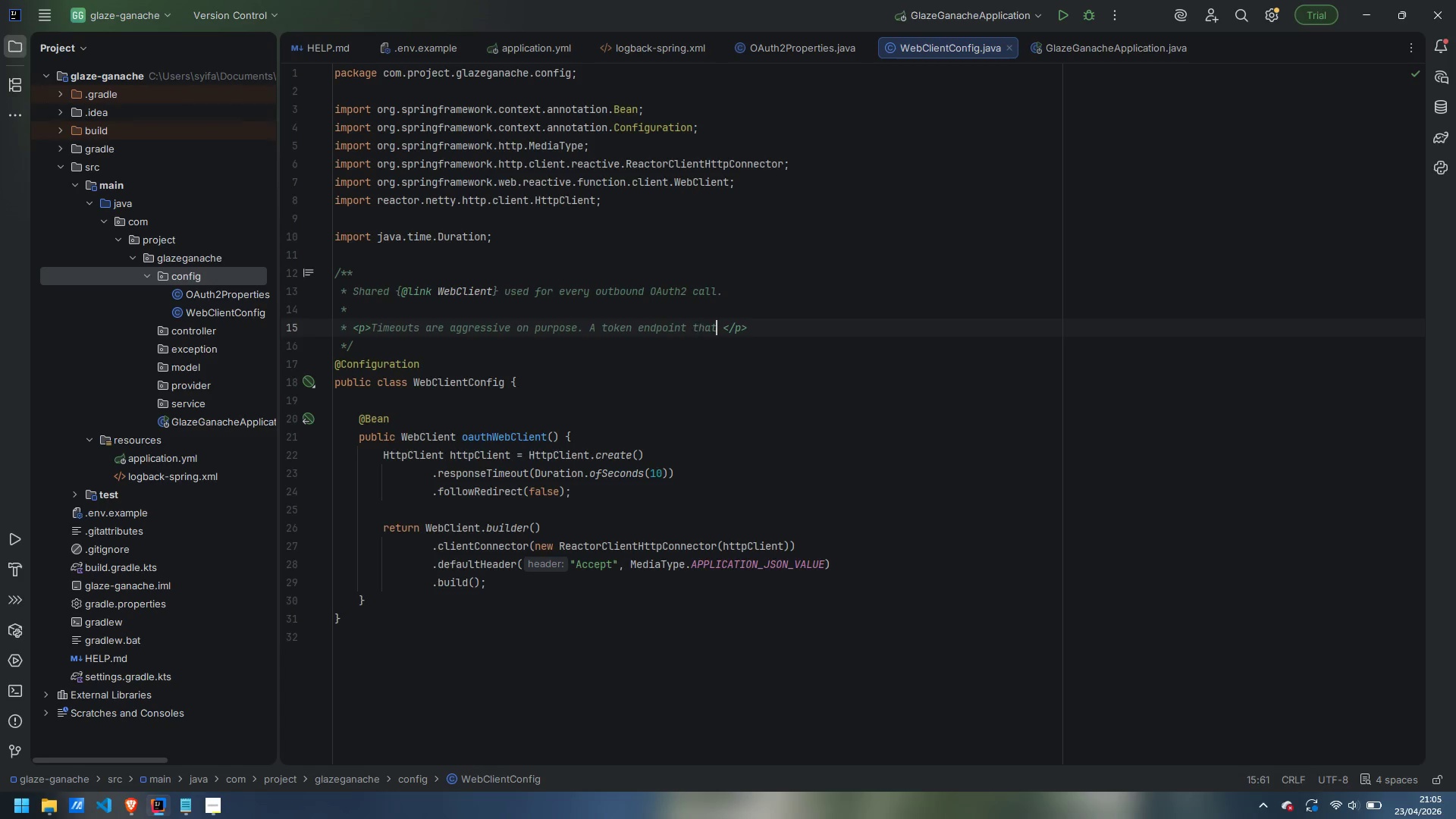 
key(Control+ArrowRight)
 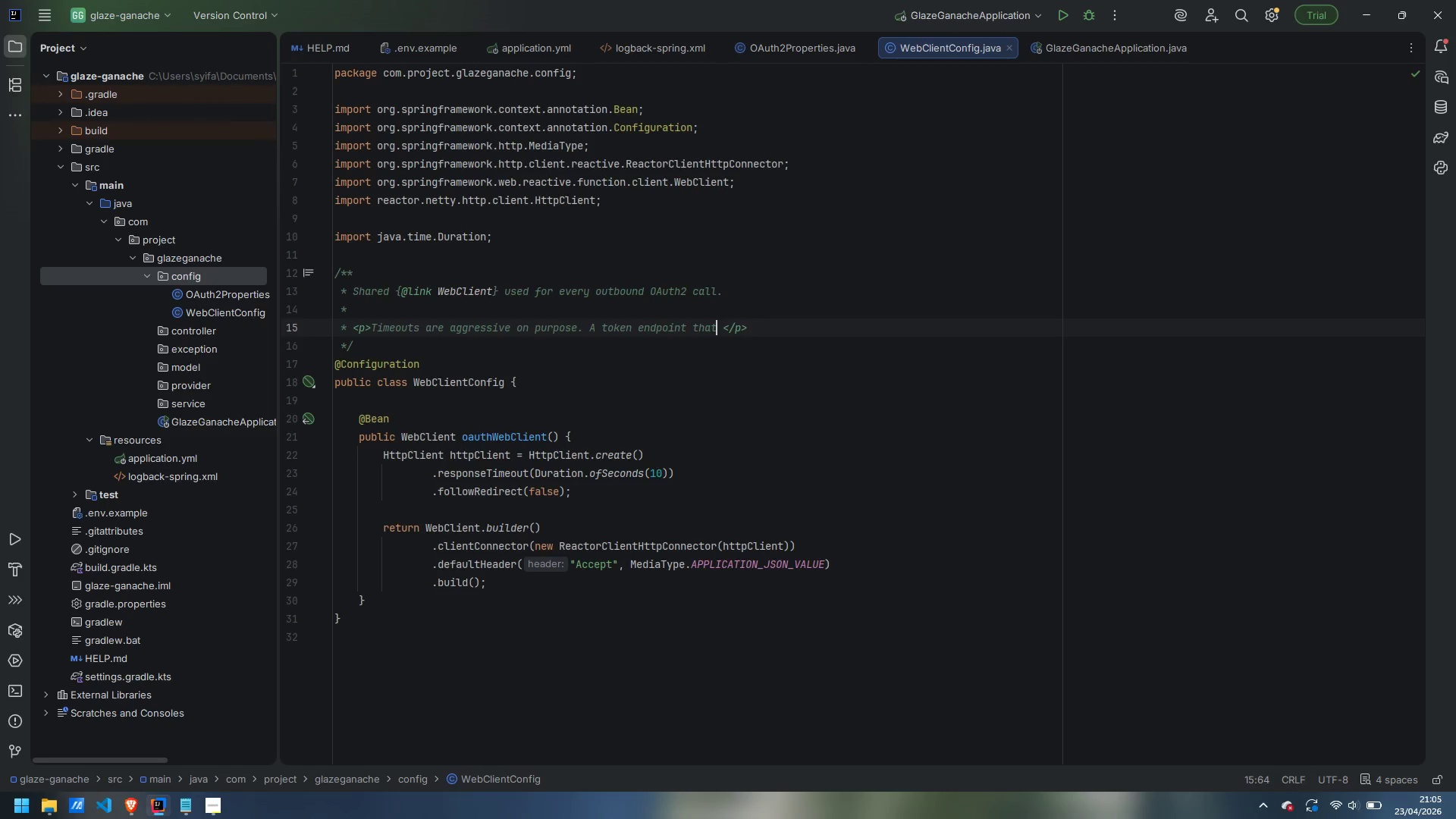 
key(ArrowRight)
 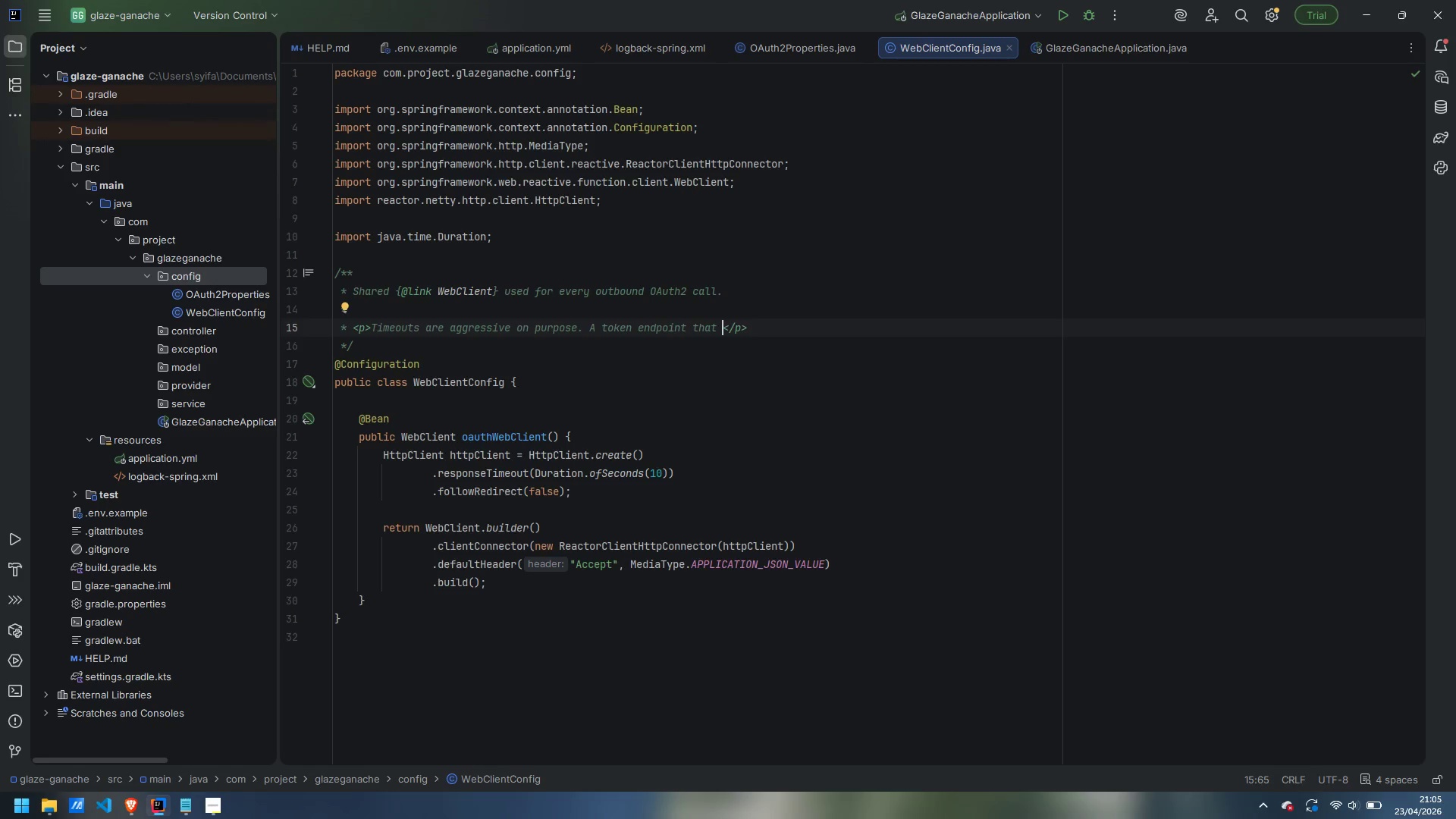 
type(talkes)
 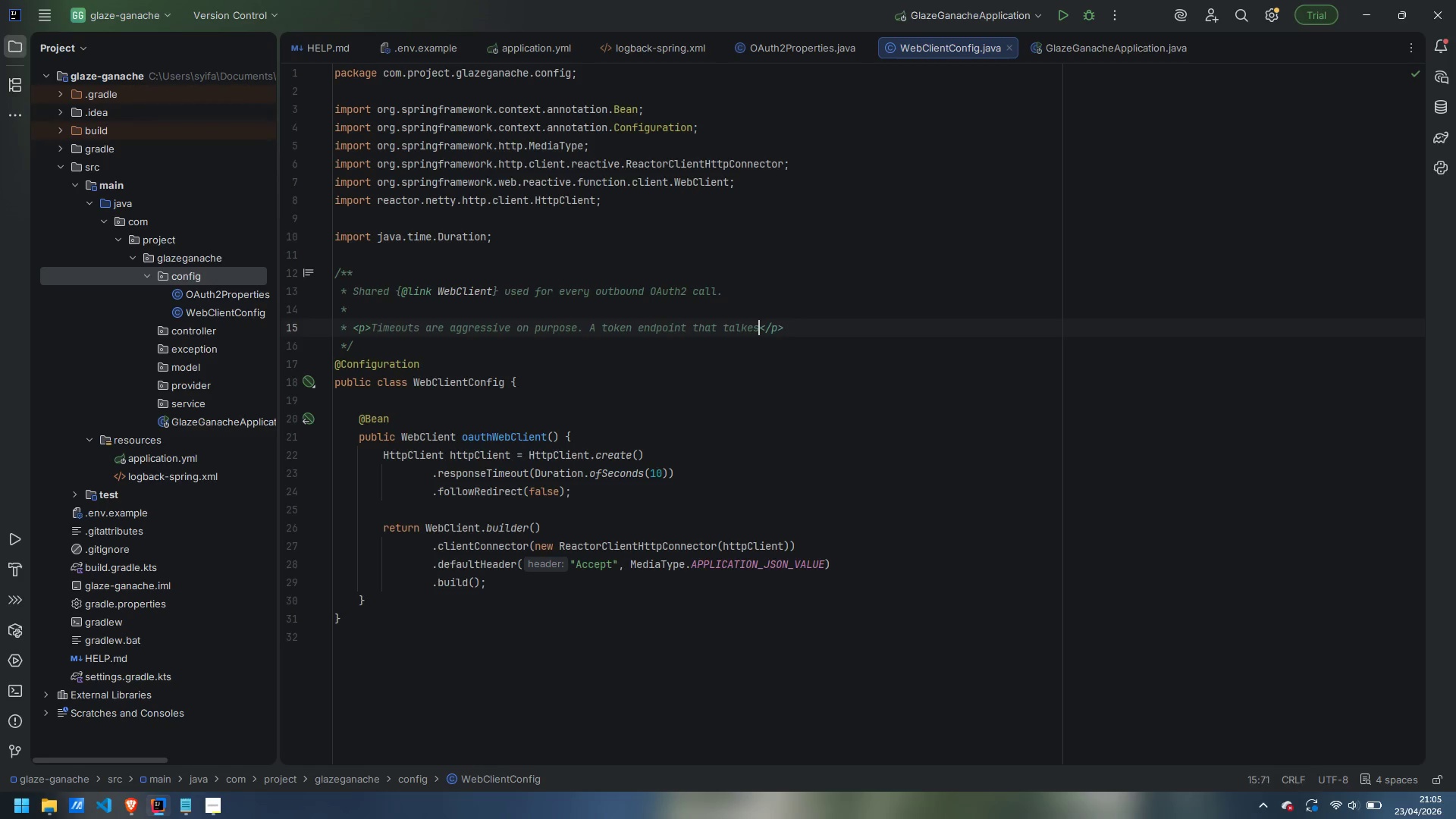 
key(Control+ControlLeft)
 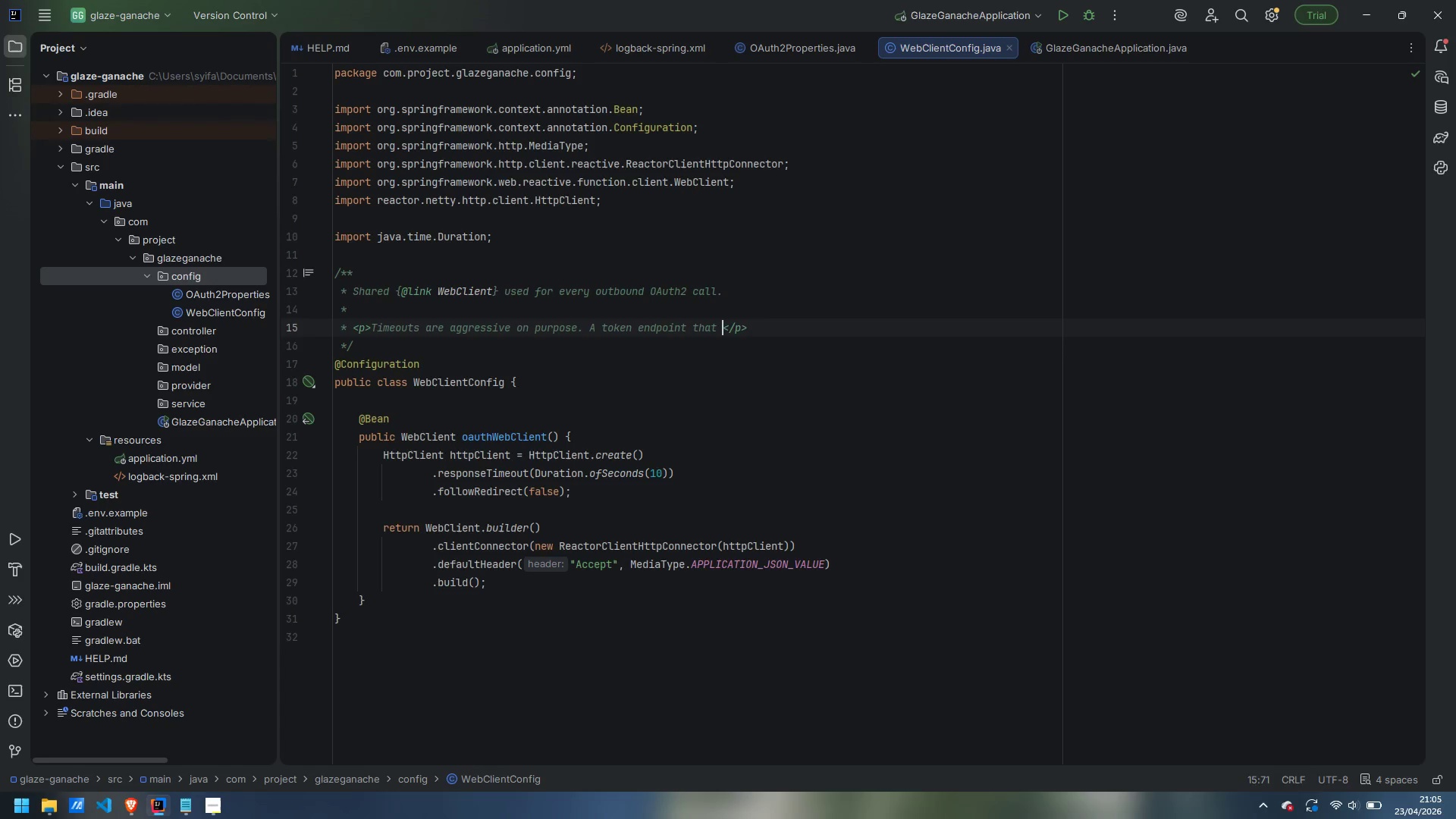 
key(Control+Backspace)
 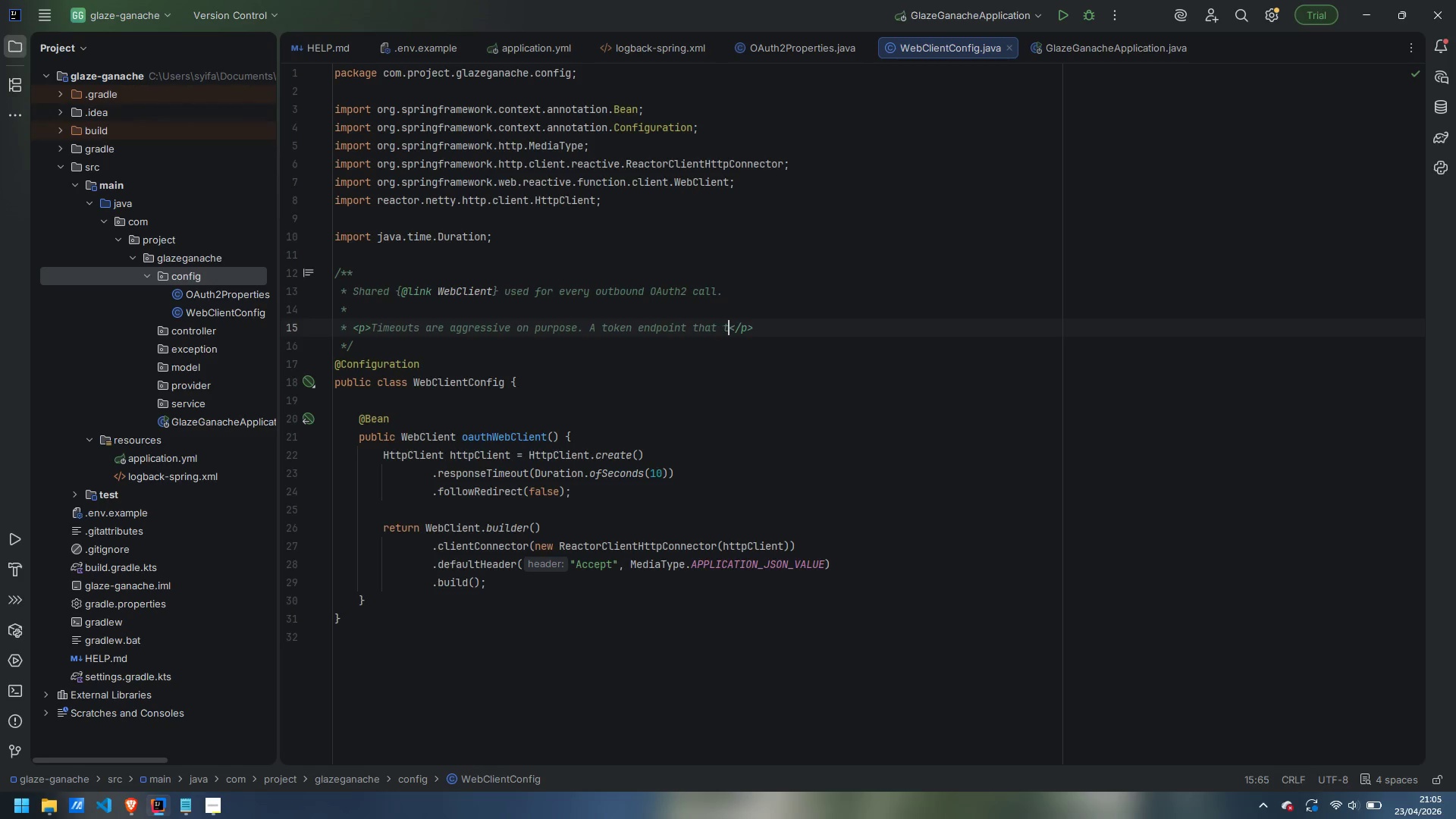 
type(tales)
key(Backspace)
key(Backspace)
key(Backspace)
type(kes)
 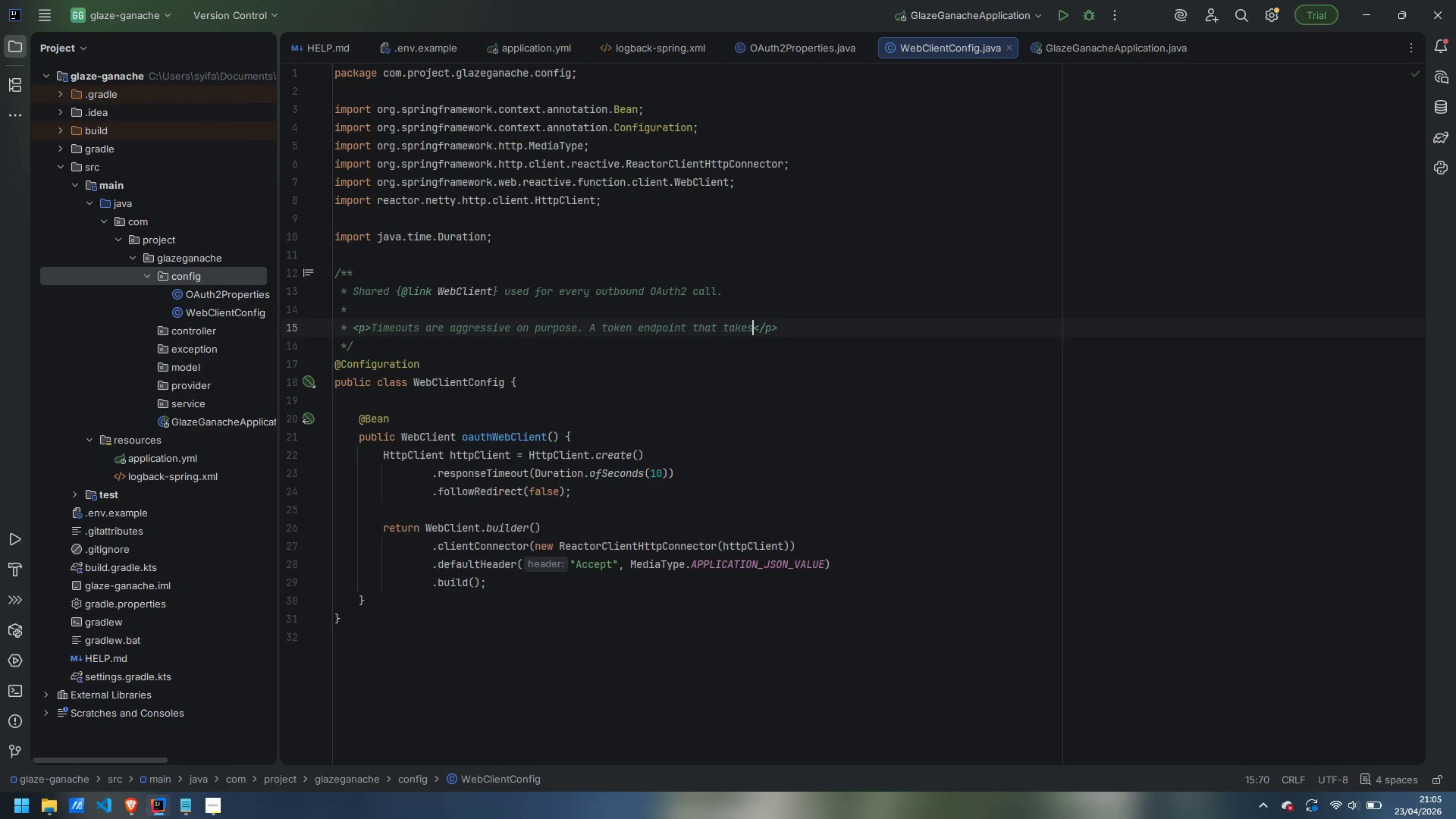 
key(Enter)
 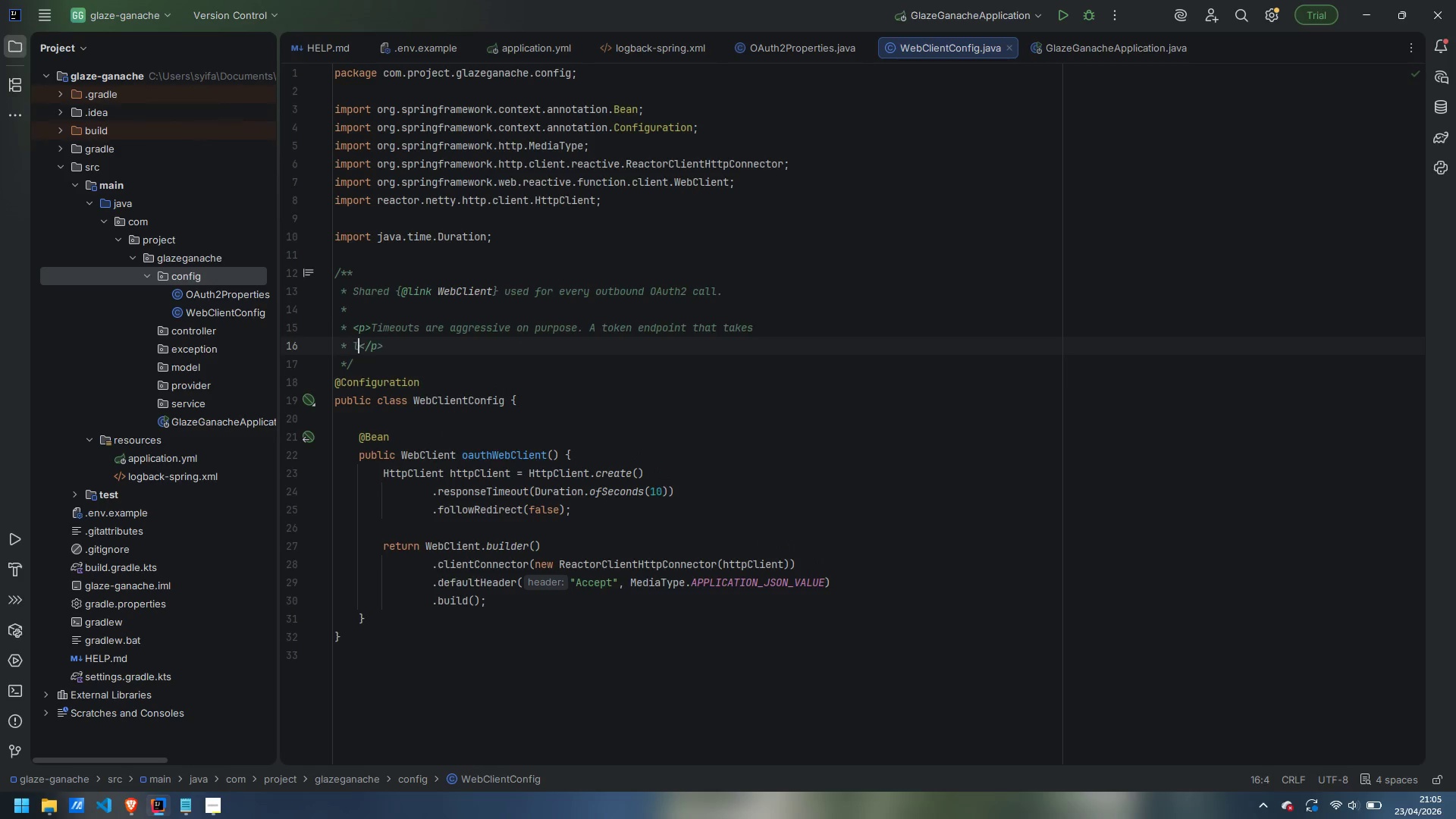 
type(longer than 1- )
key(Backspace)
key(Backspace)
type(0 seconds on the patisseries's)
 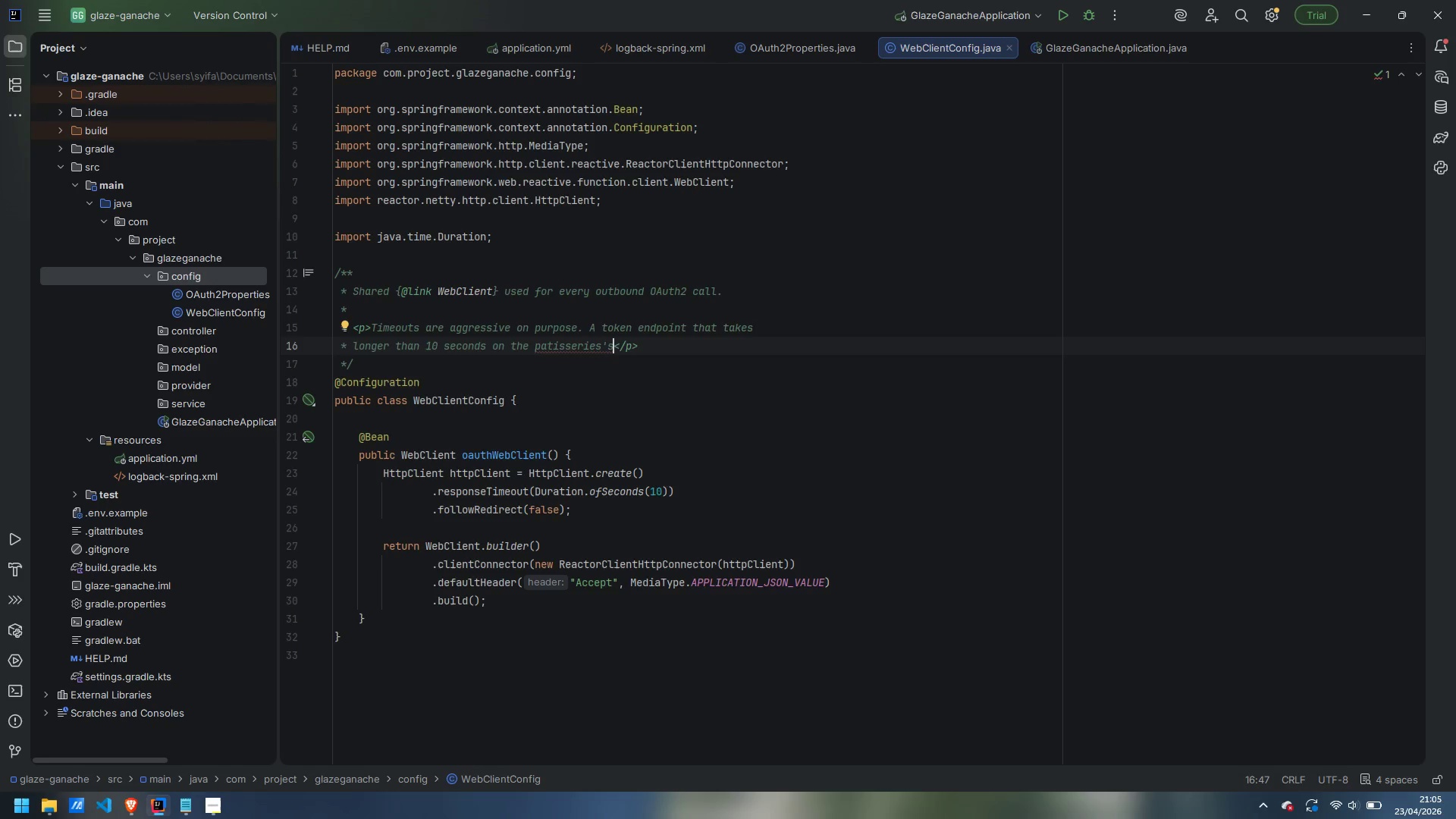 
type( flooer)
key(Backspace)
key(Backspace)
type(r )
 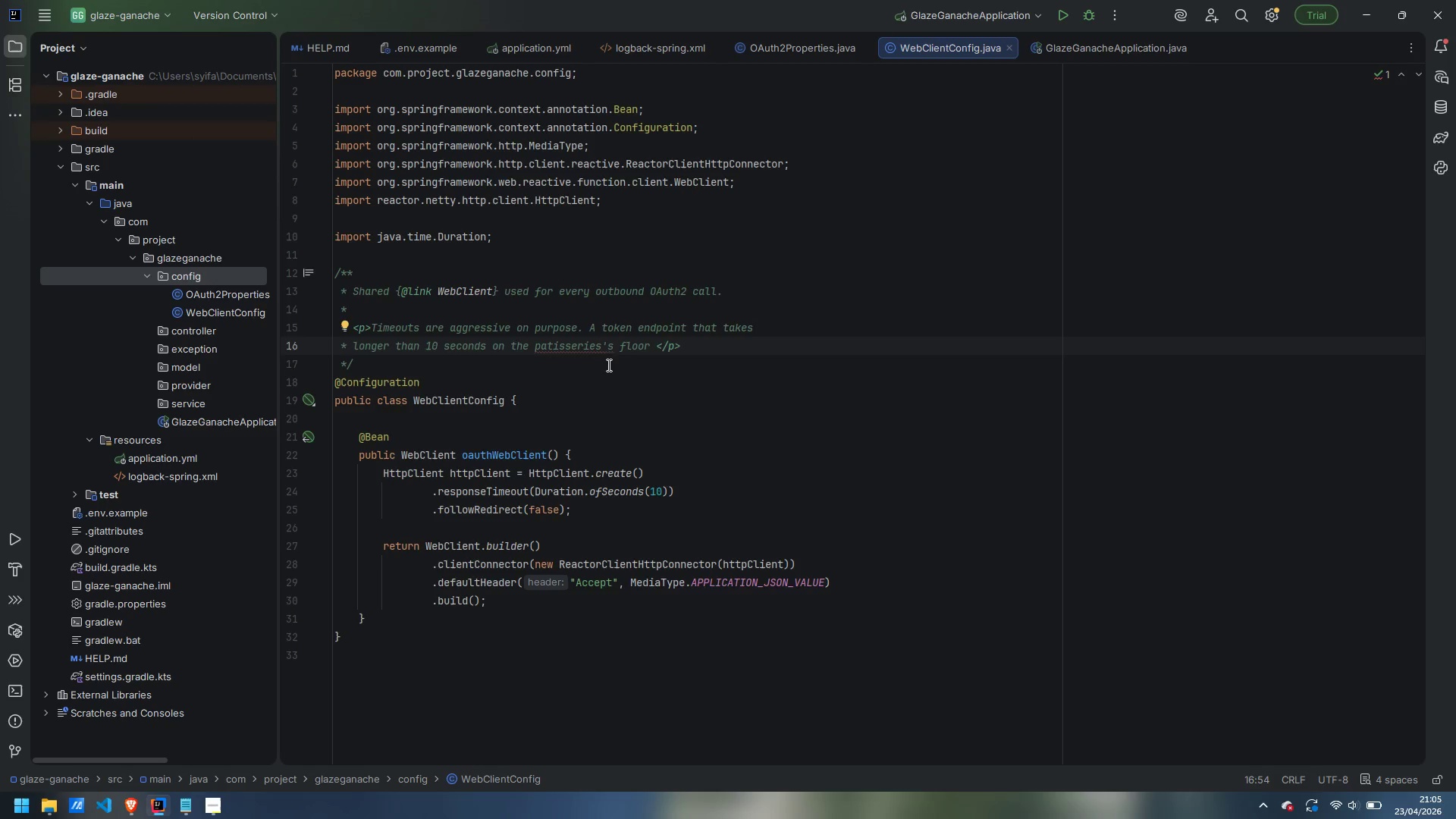 
mouse_move([573, 349])
 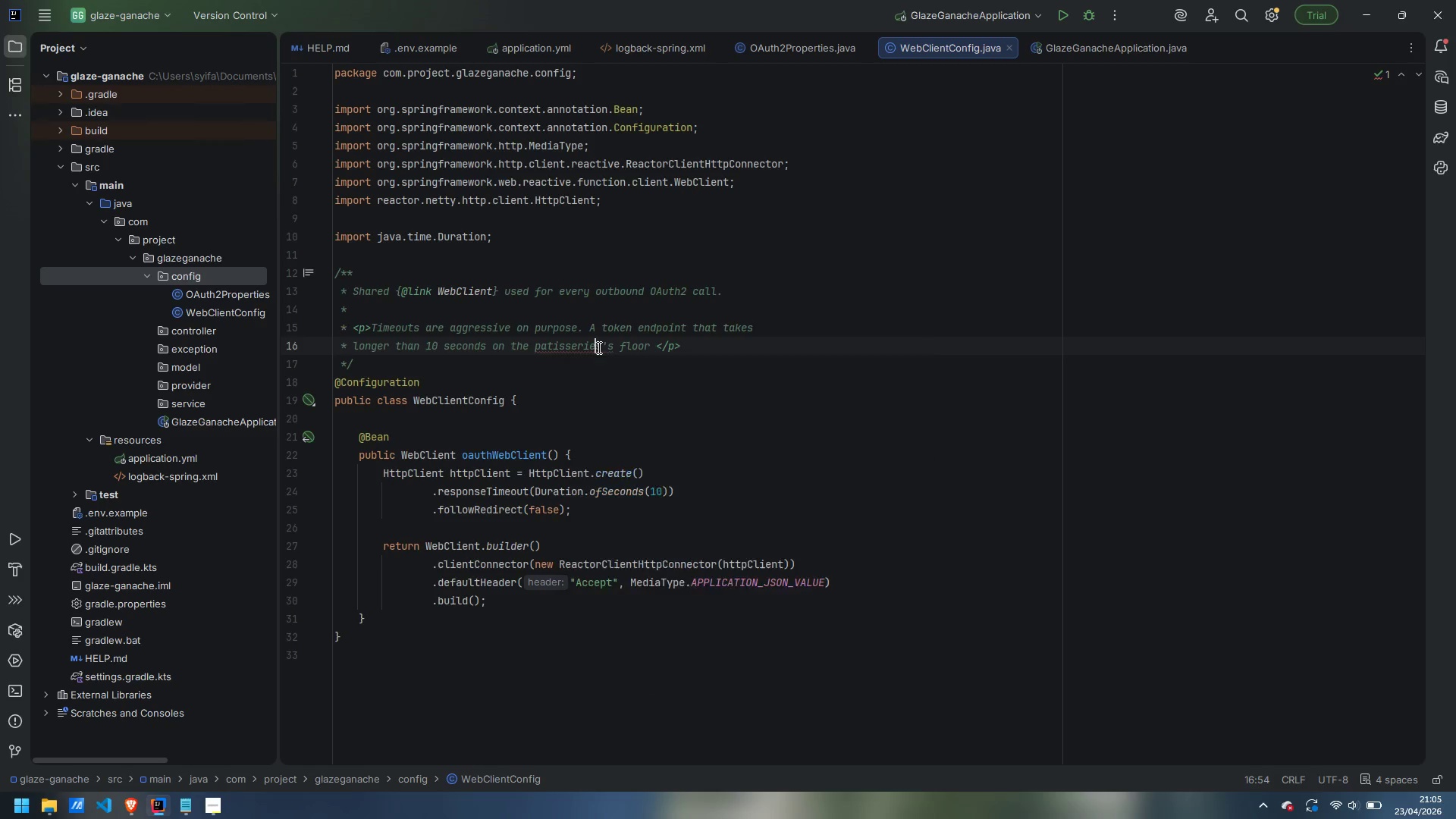 
left_click([598, 347])
 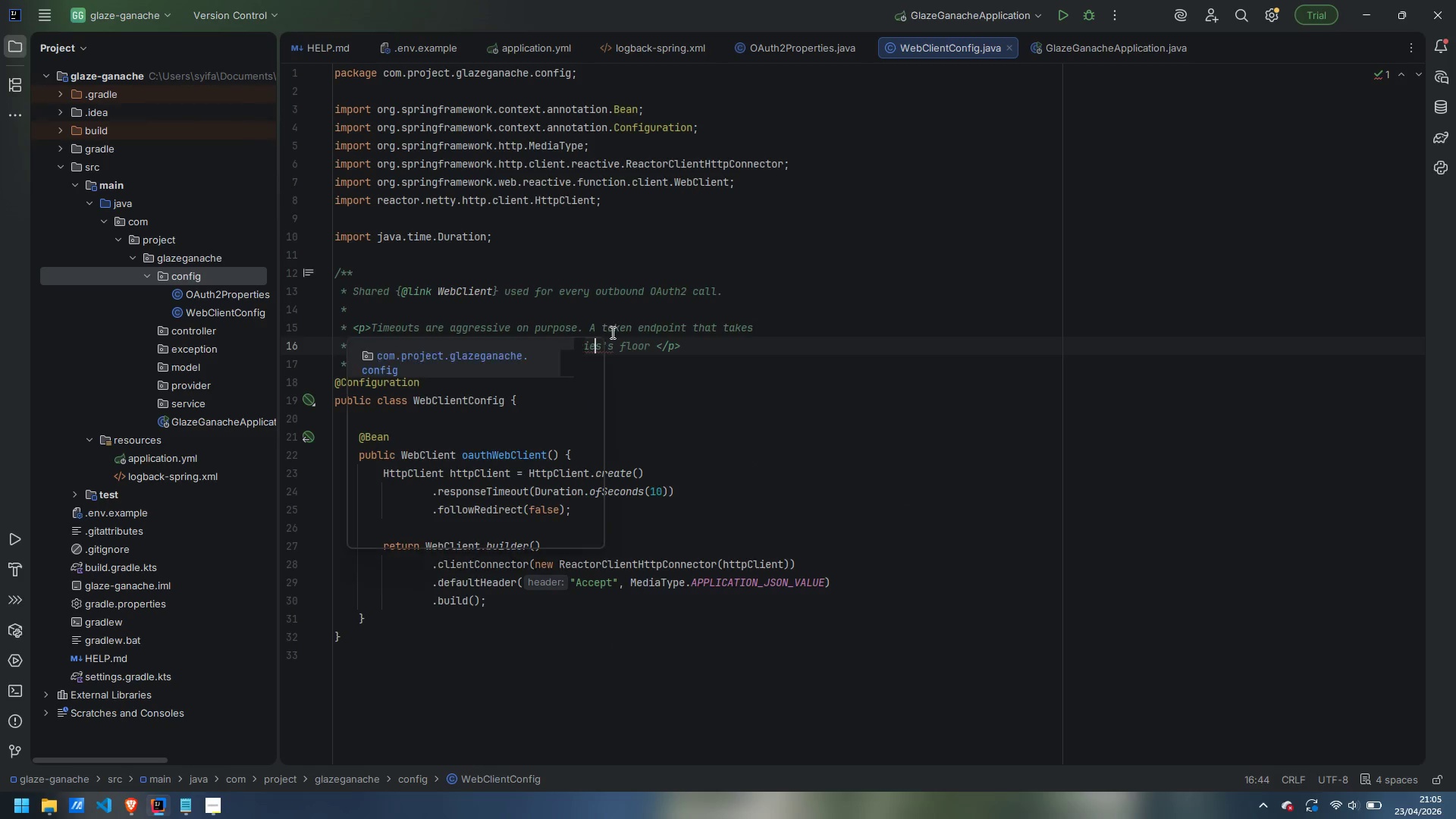 
key(ArrowRight)
 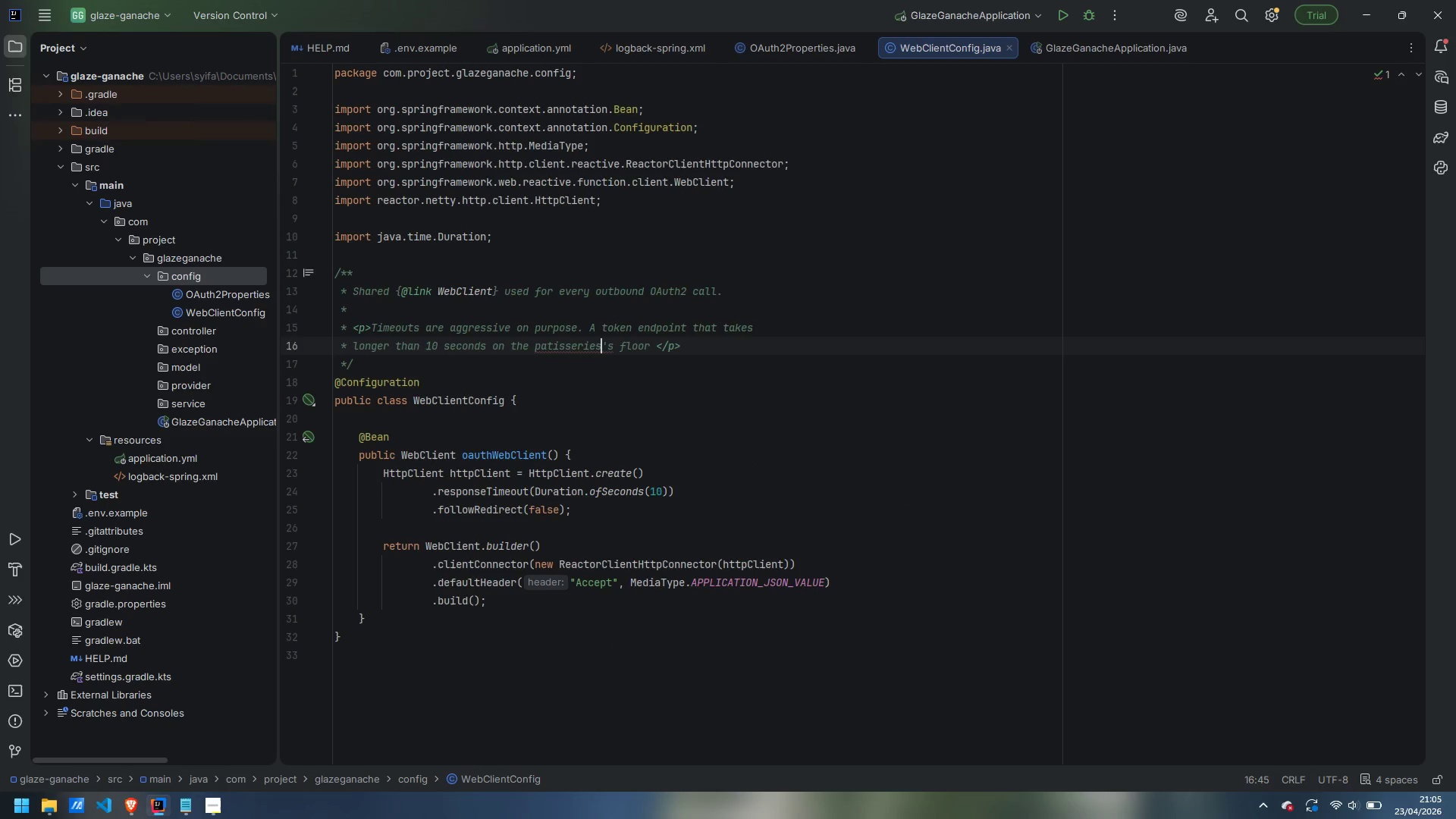 
key(Backspace)
 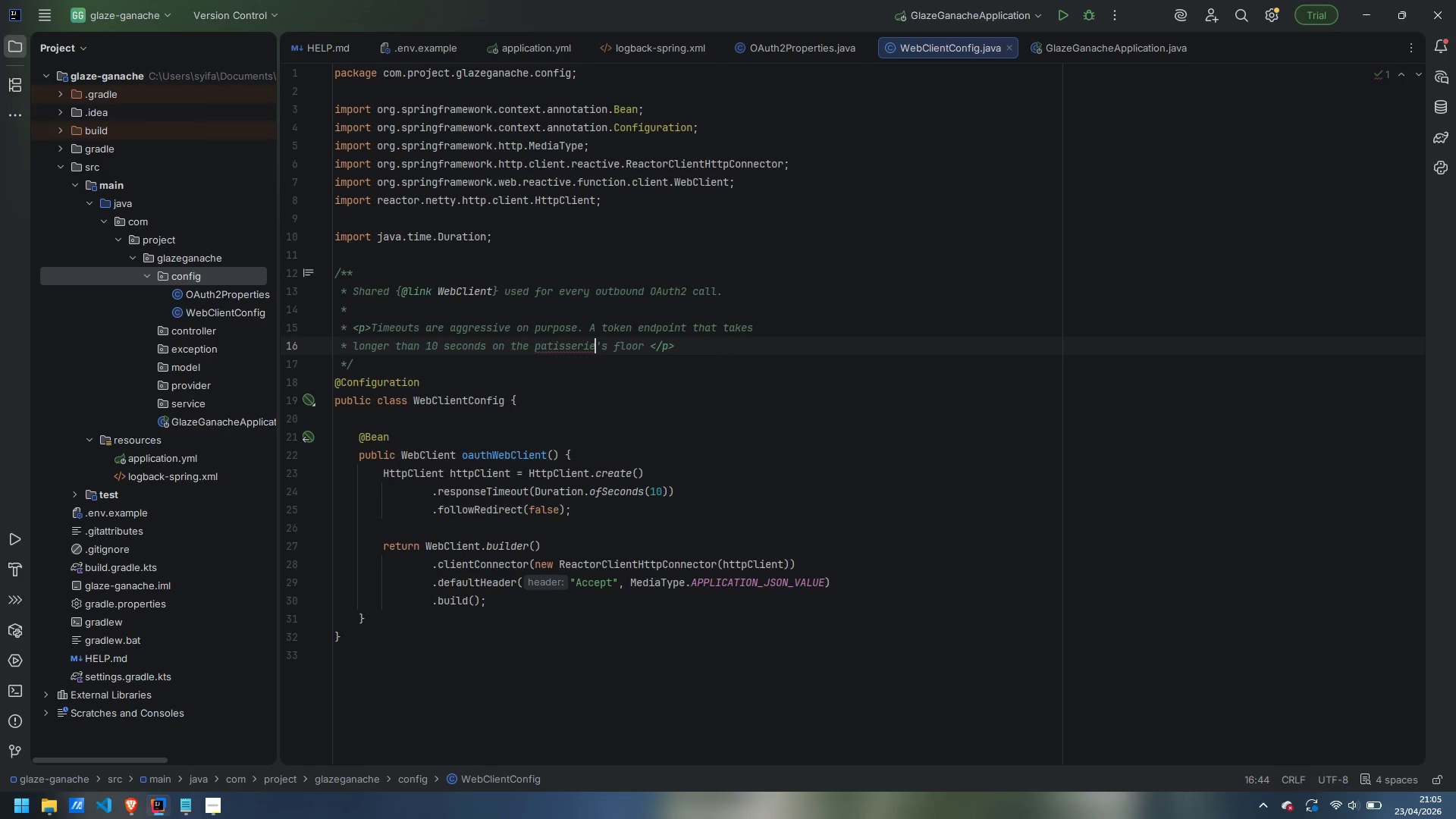 
key(Control+ArrowRight)
 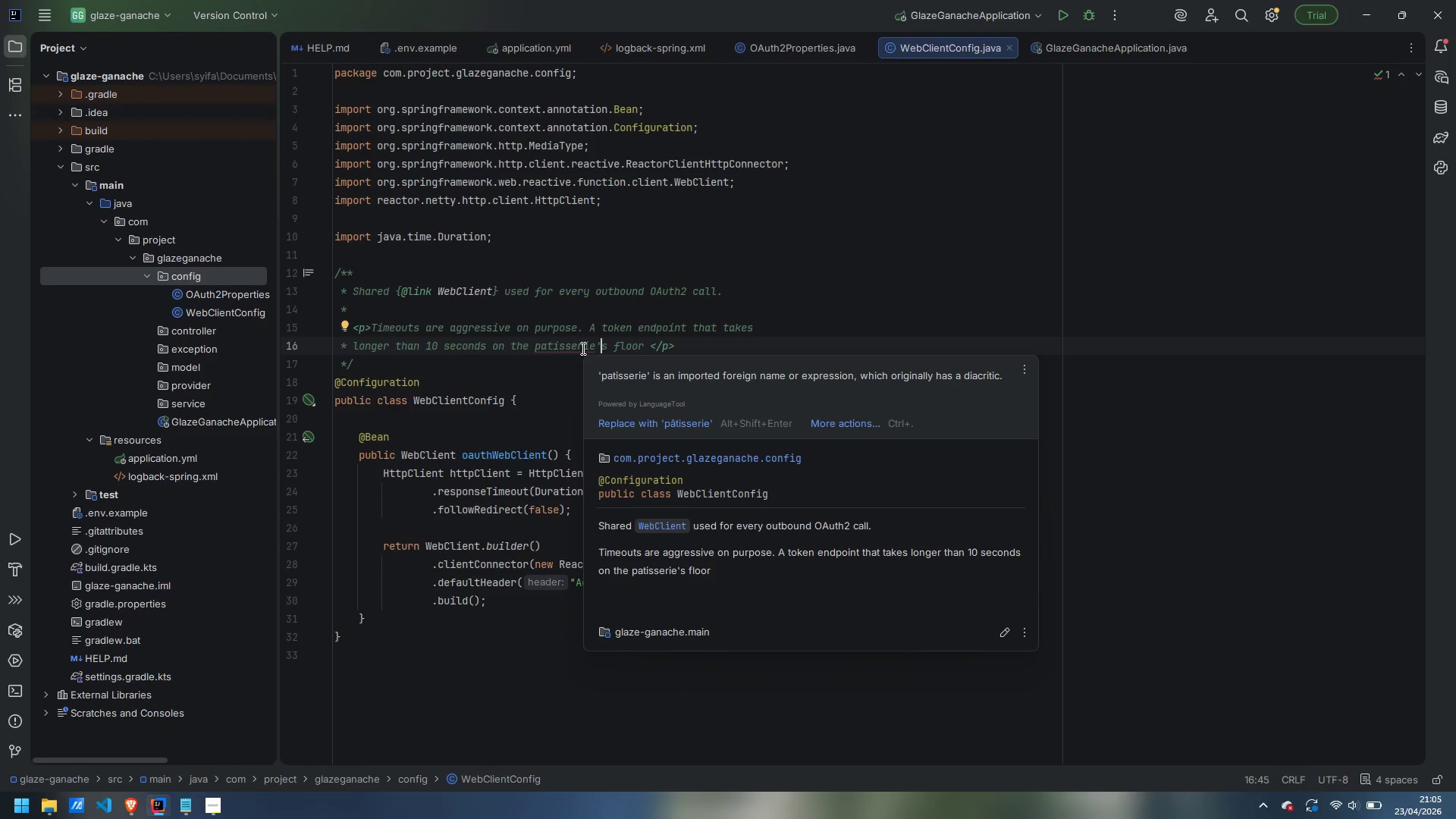 
wait(11.48)
 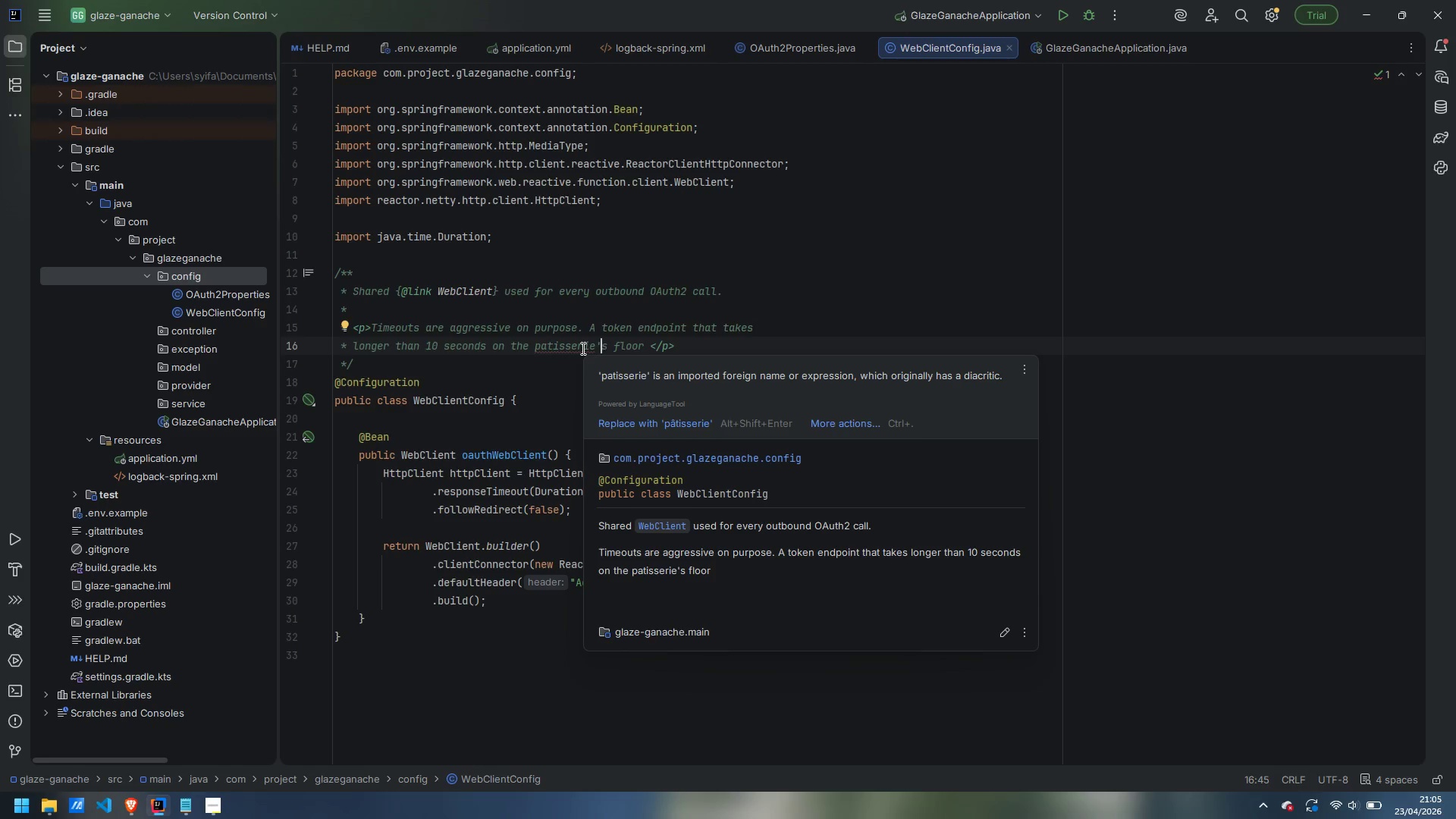 
left_click([651, 348])
 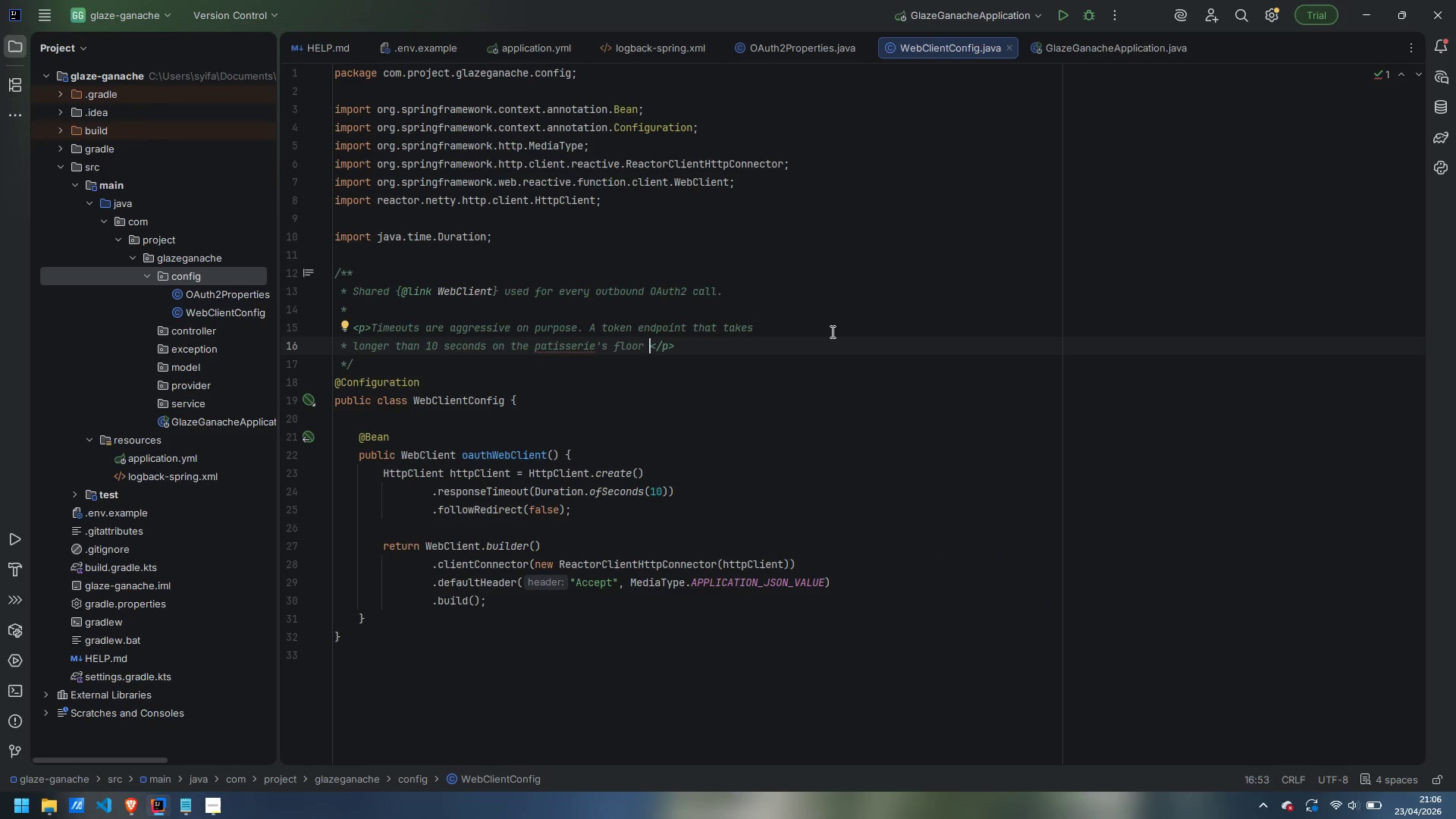 
type(Wi-Fi is a failed)
 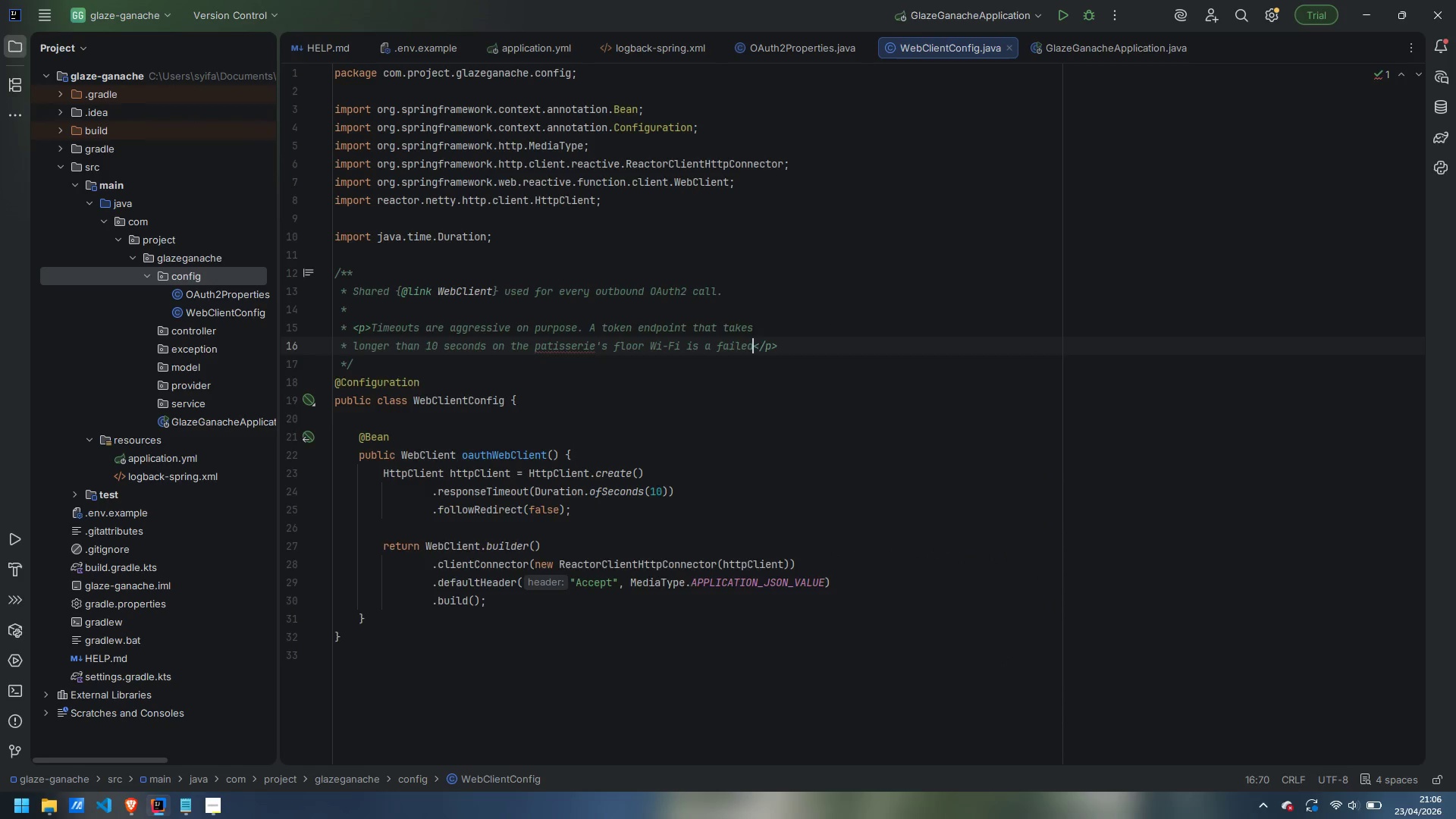 
 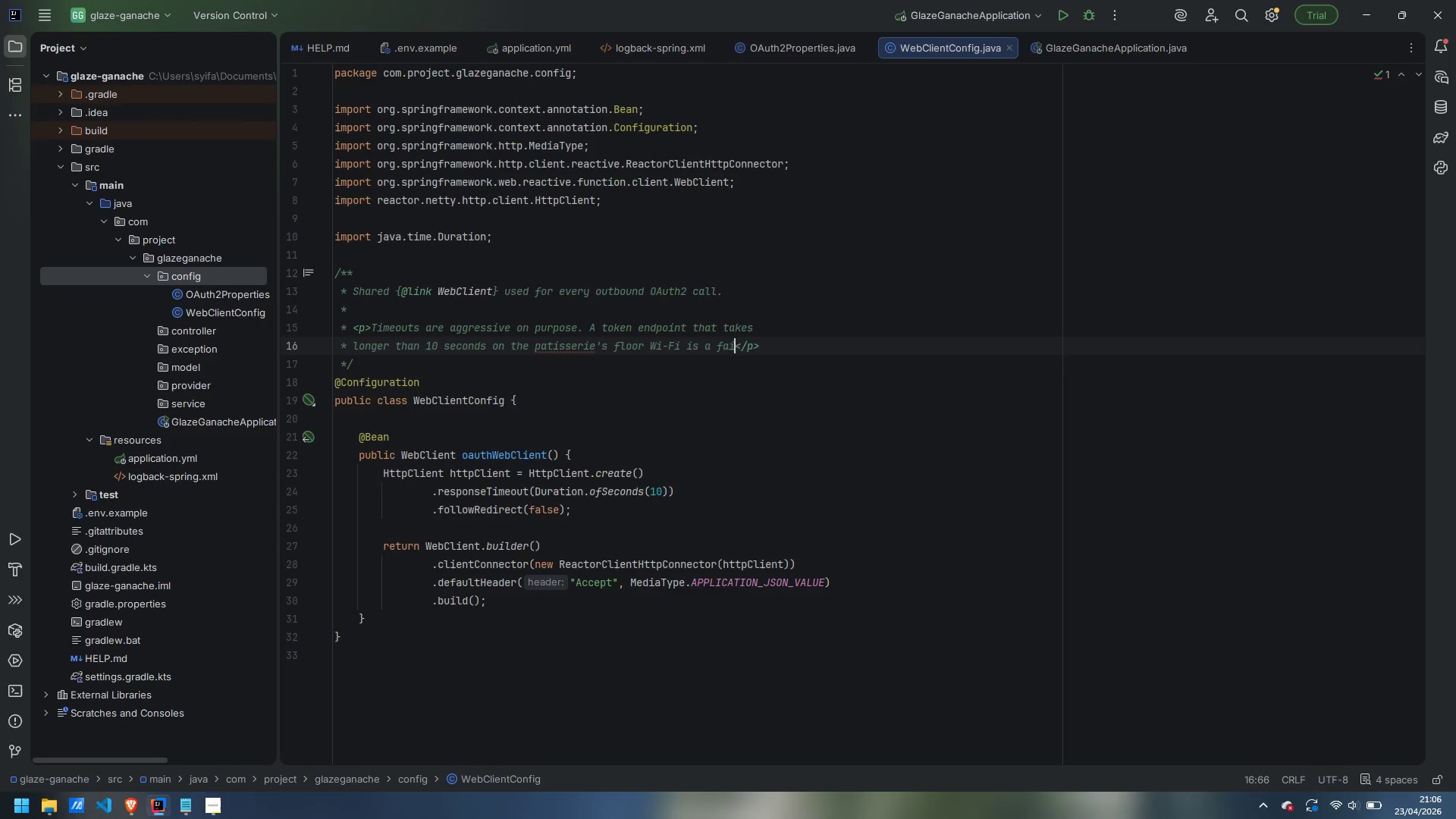 
key(Enter)
 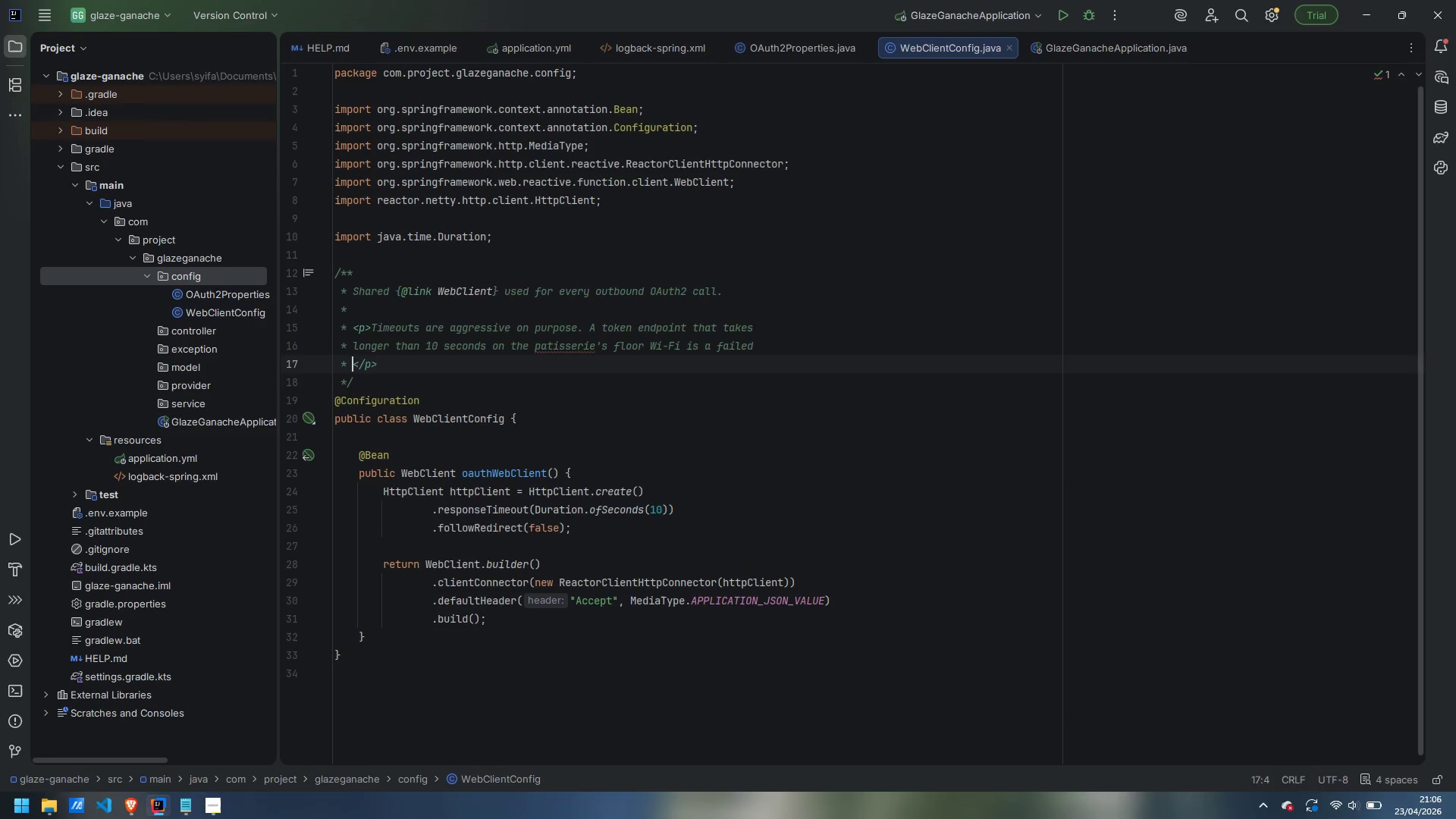 
type(requre)
key(Backspace)
key(Backspace)
type(est, and we want the {@code temporarily_unavailable)
 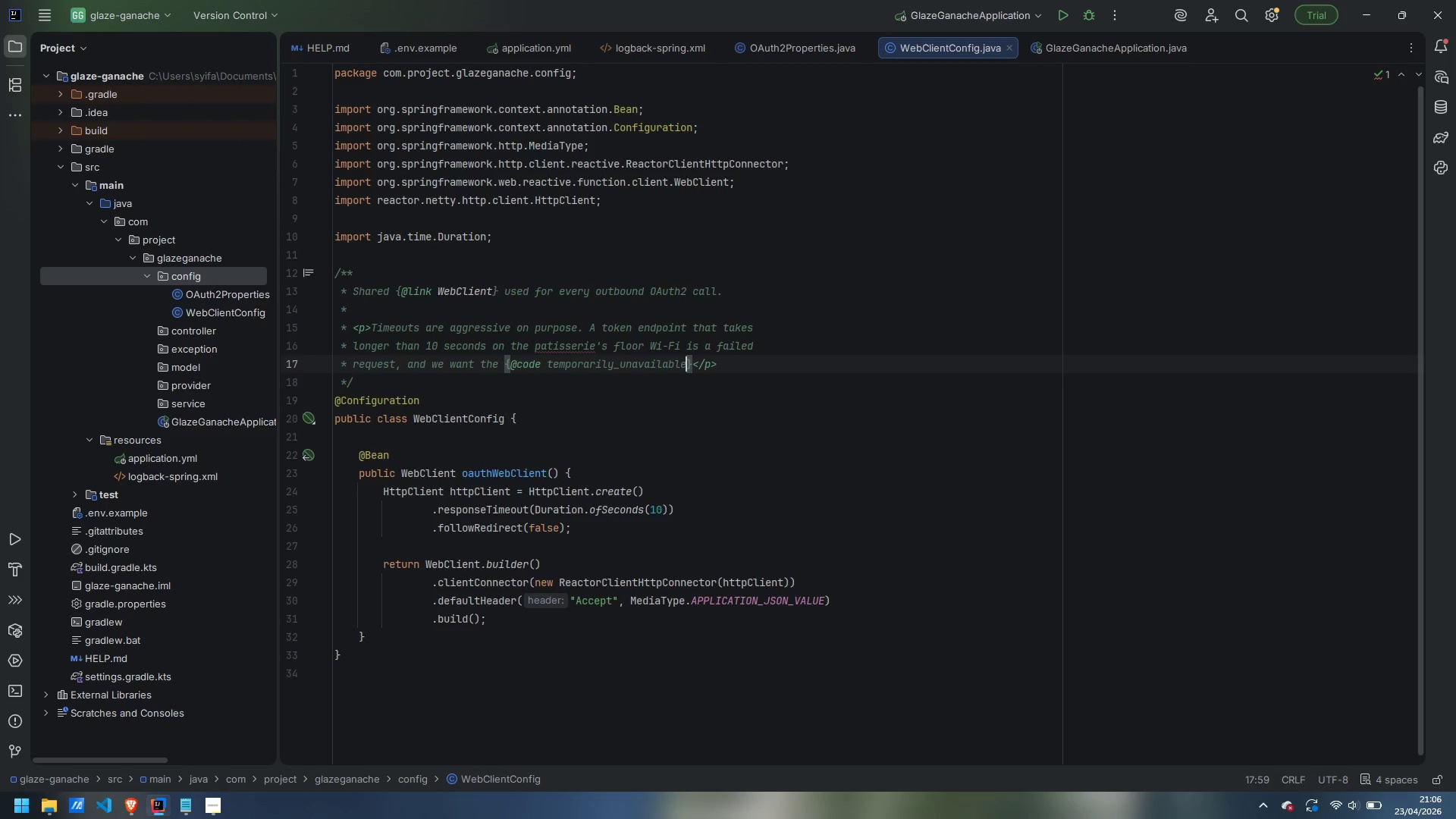 
key(ArrowRight)
 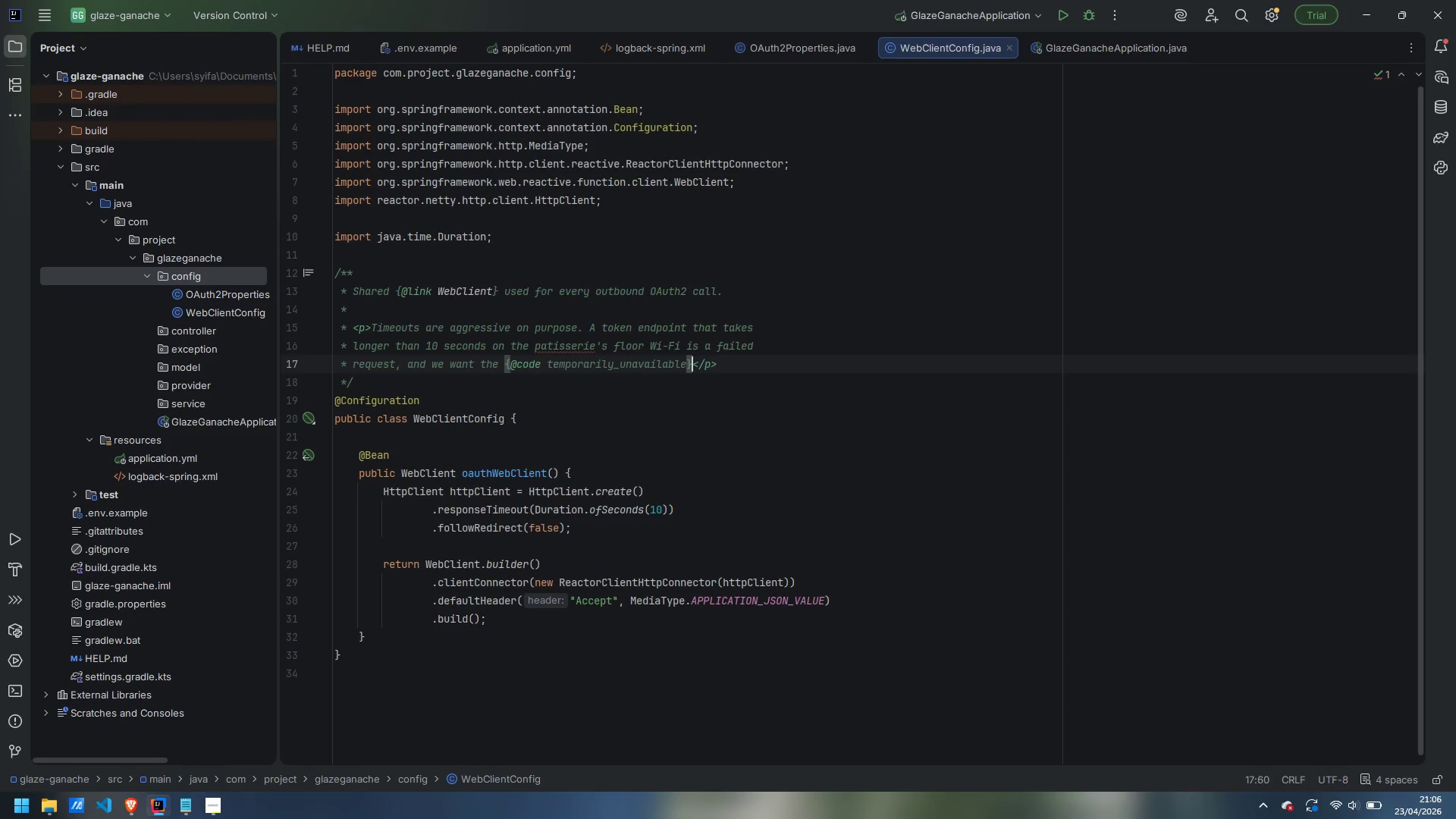 
type( cpde )
 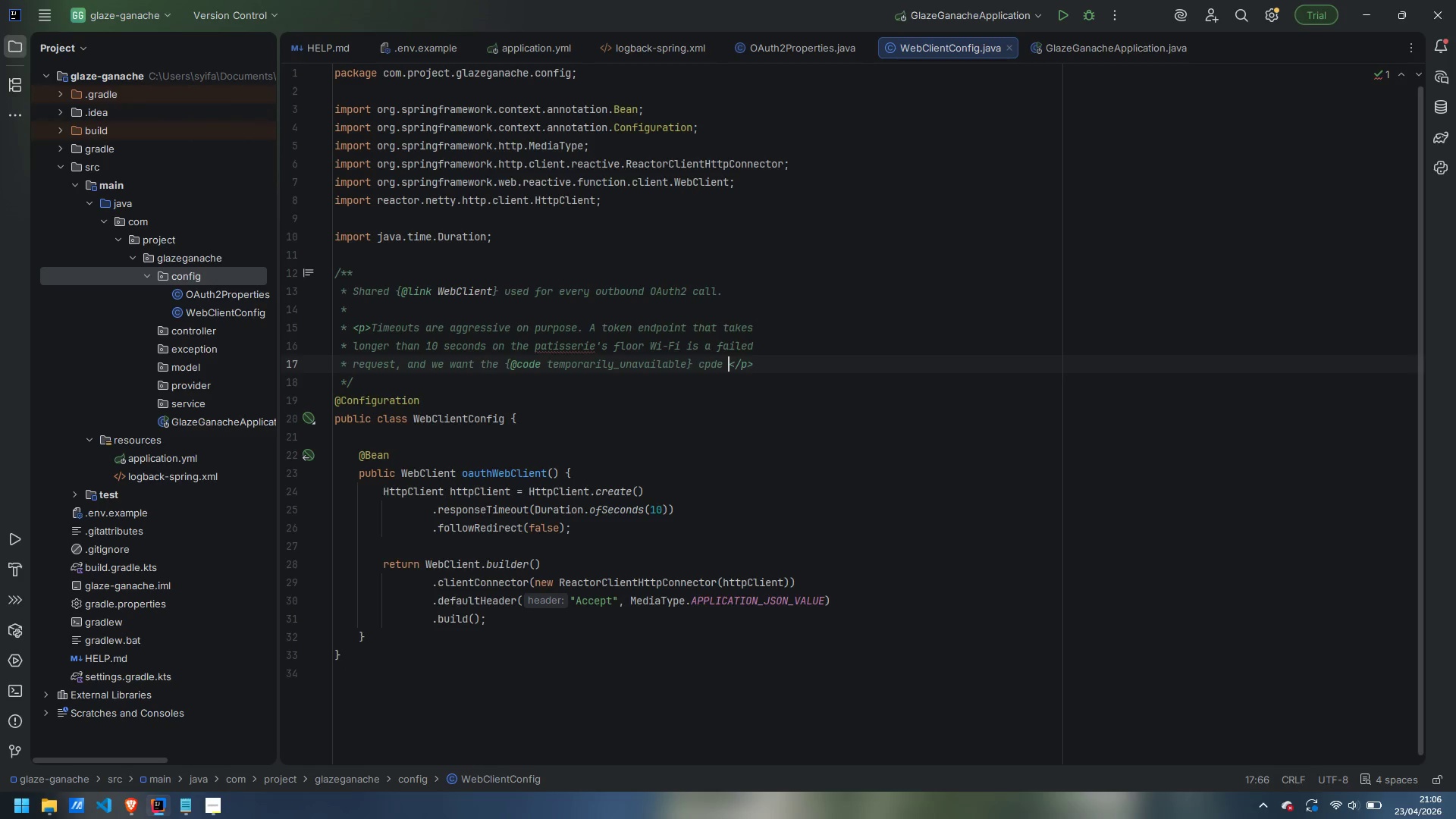 
key(Control+ControlLeft)
 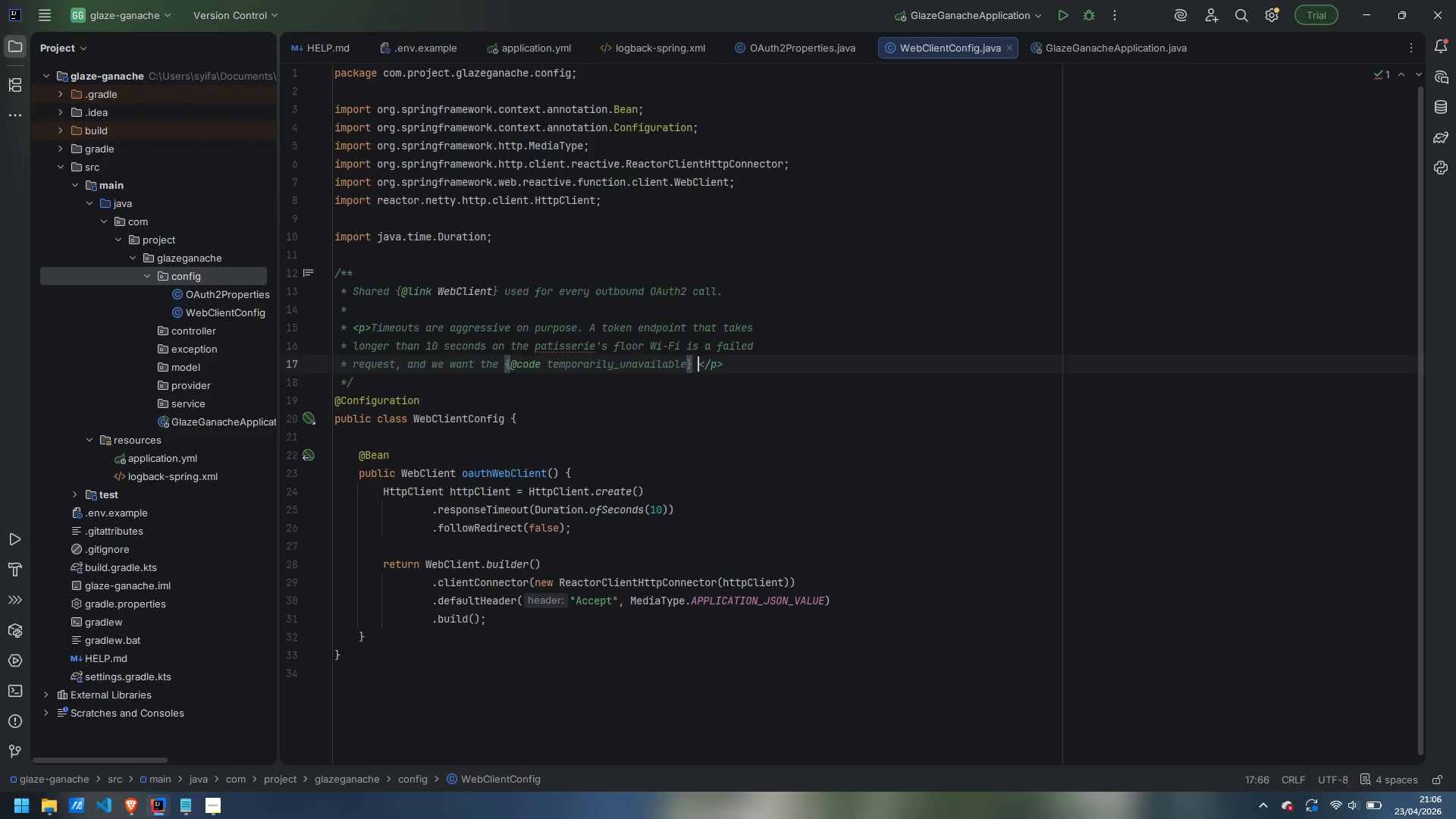 
key(Control+Backspace)
 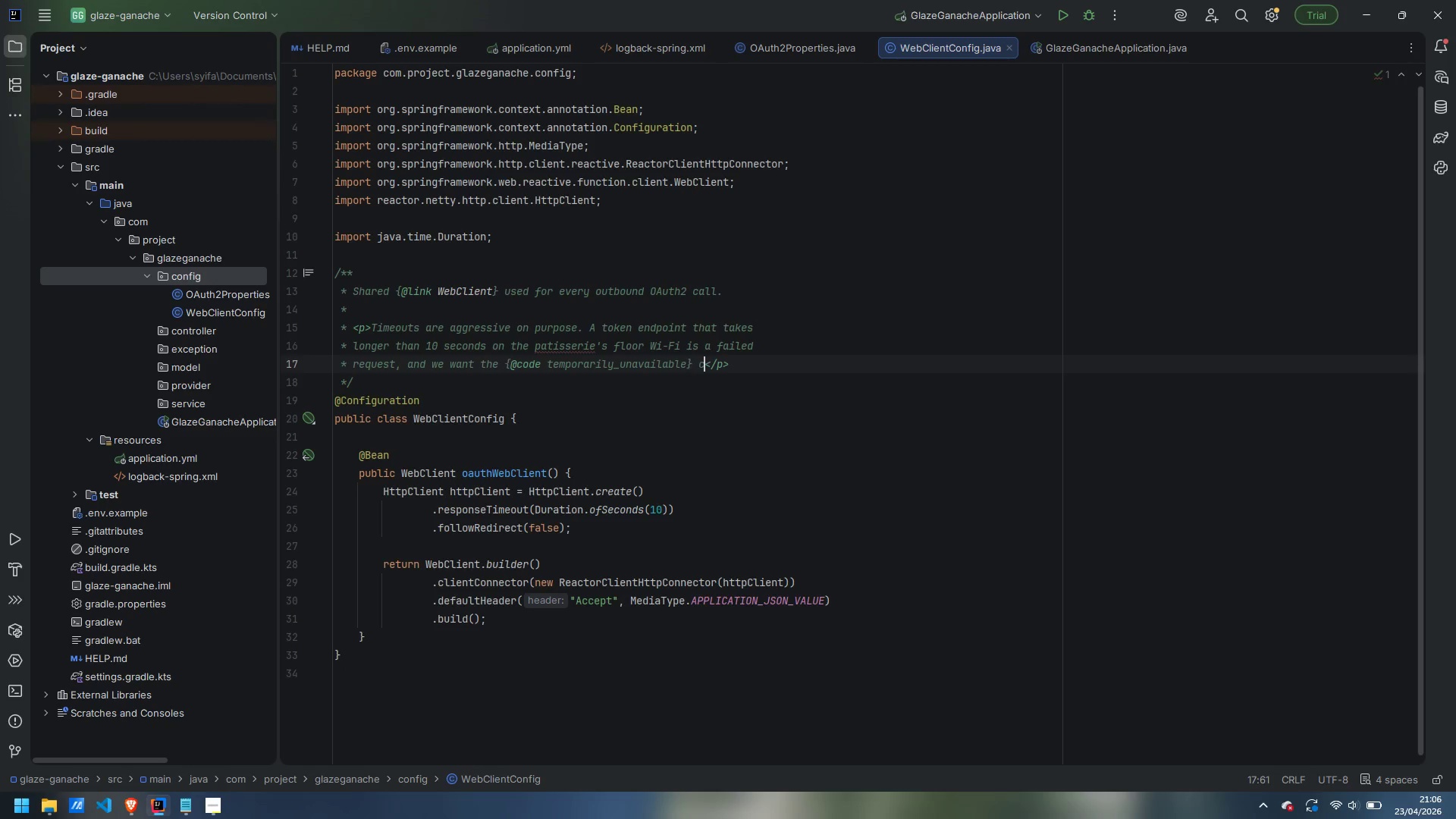 
type(cp)
key(Backspace)
type(ode path to)
 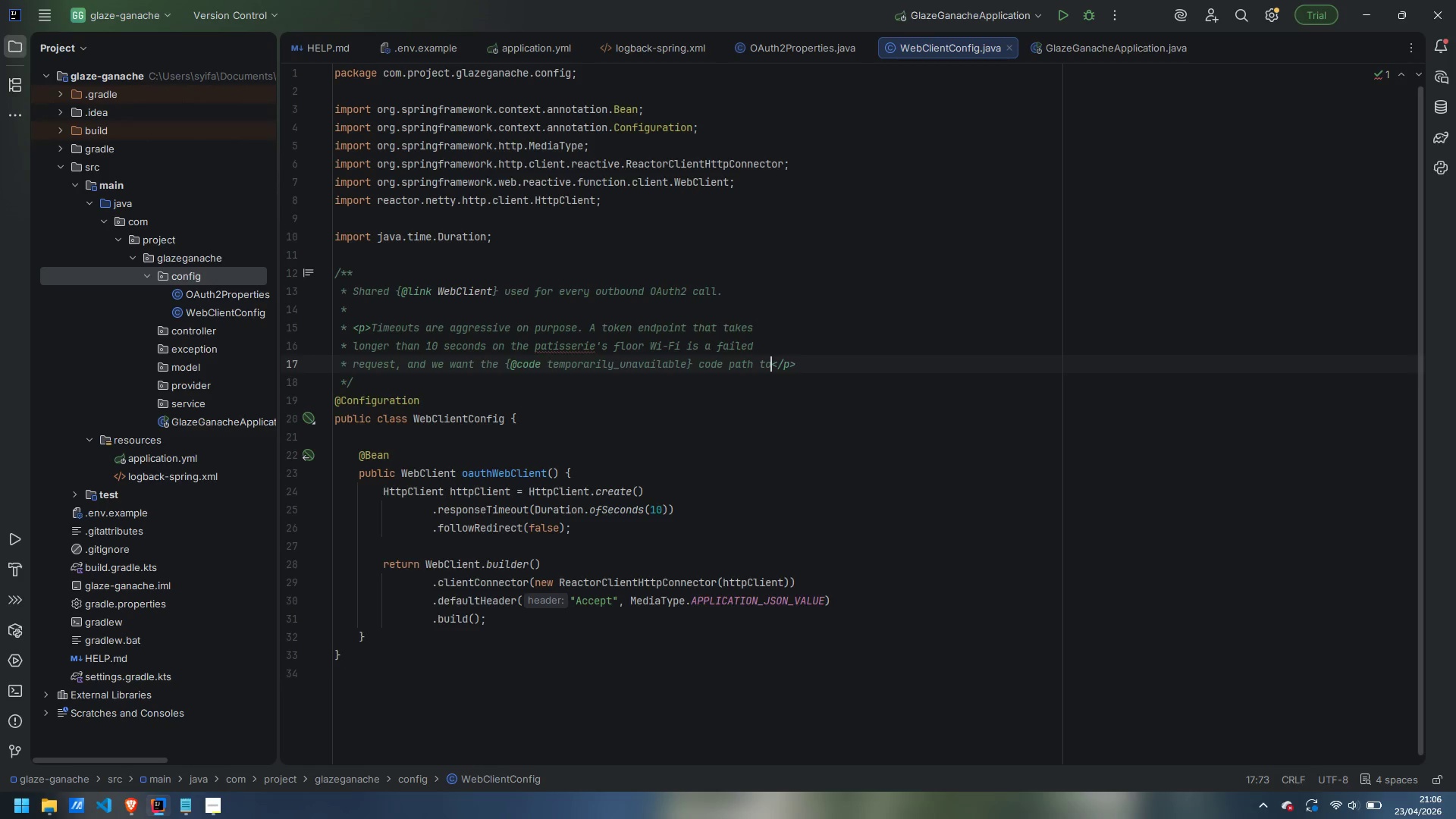 
key(Enter)
 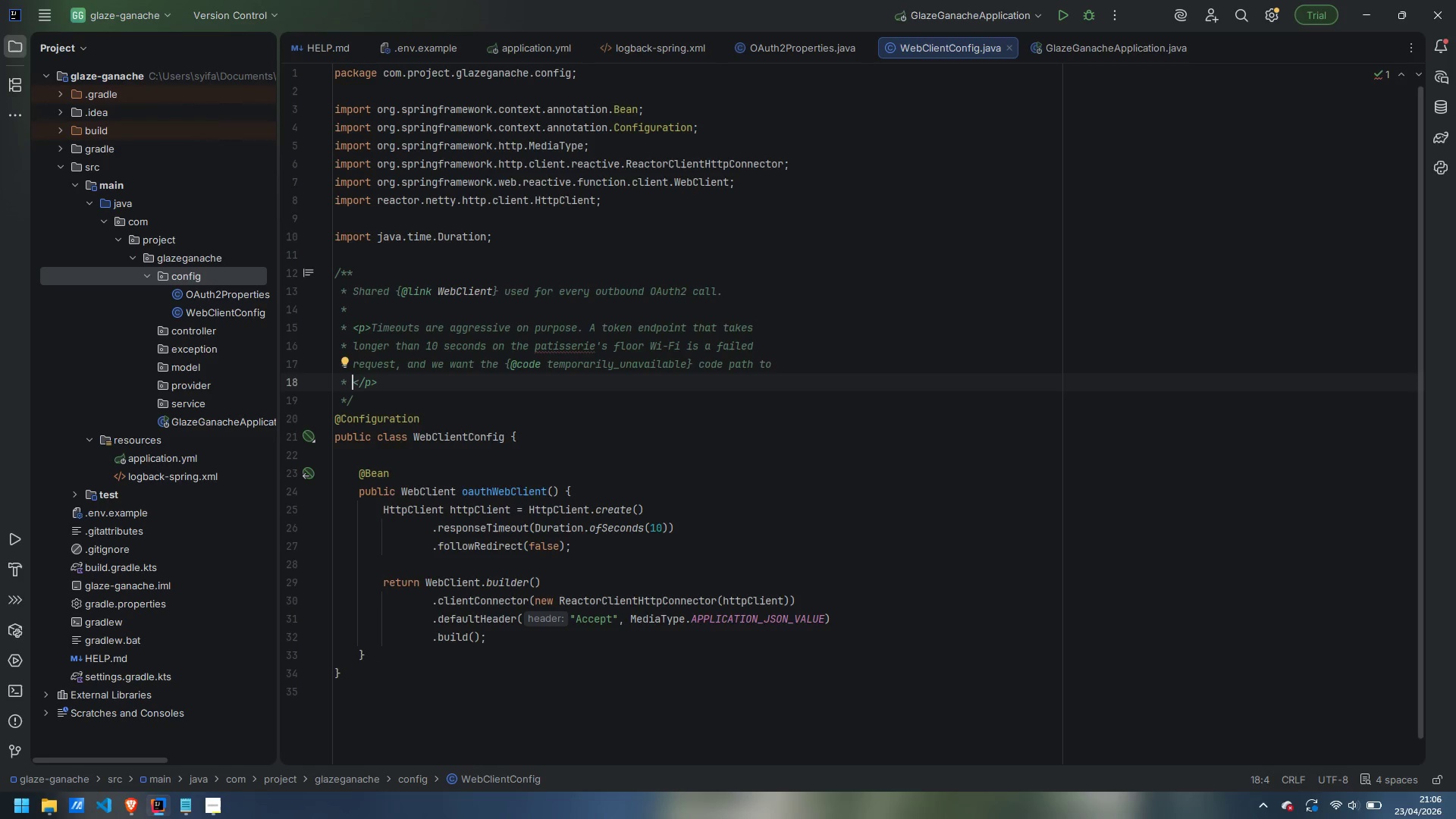 
type(fire quickly)
 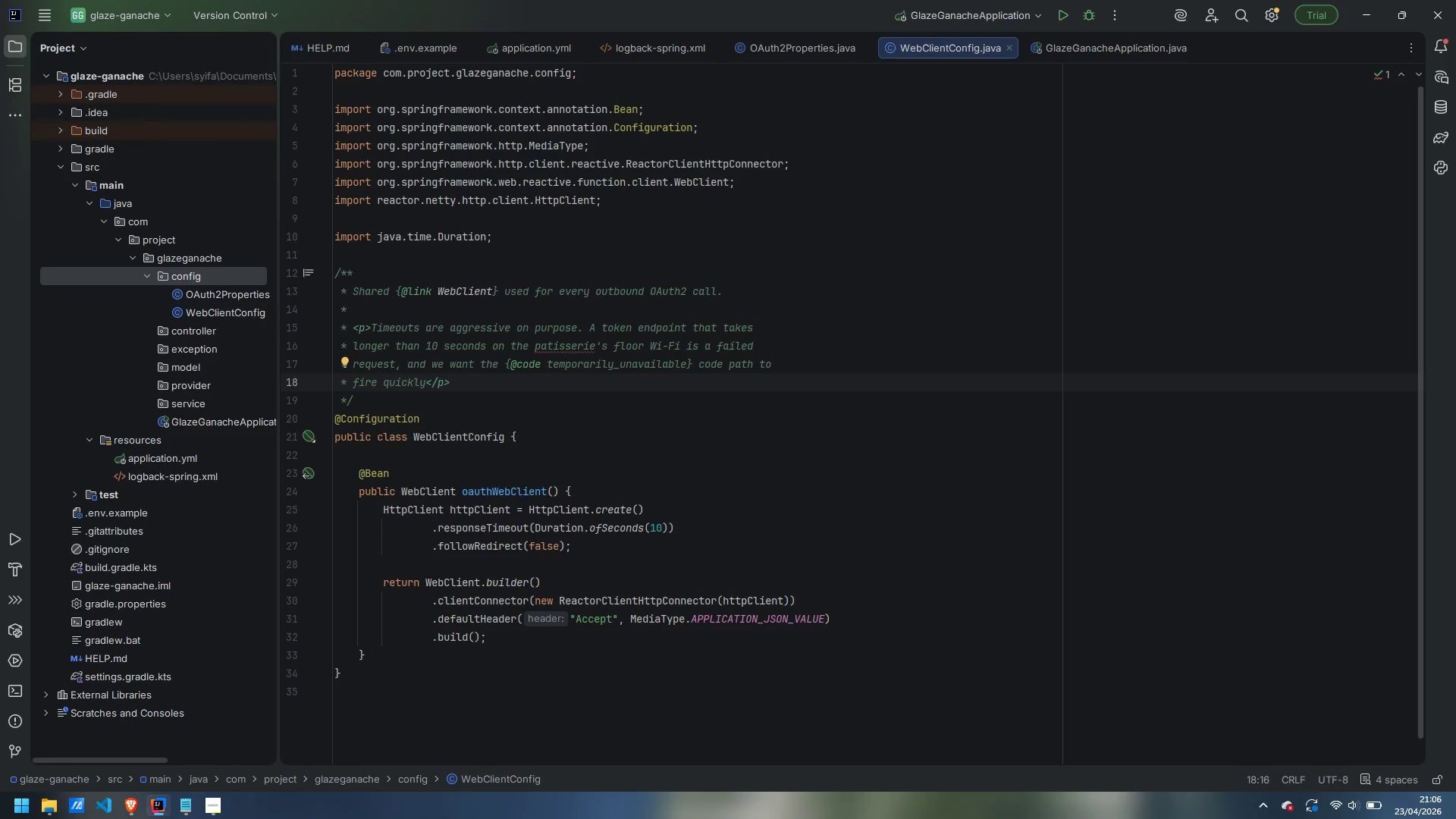 
wait(6.72)
 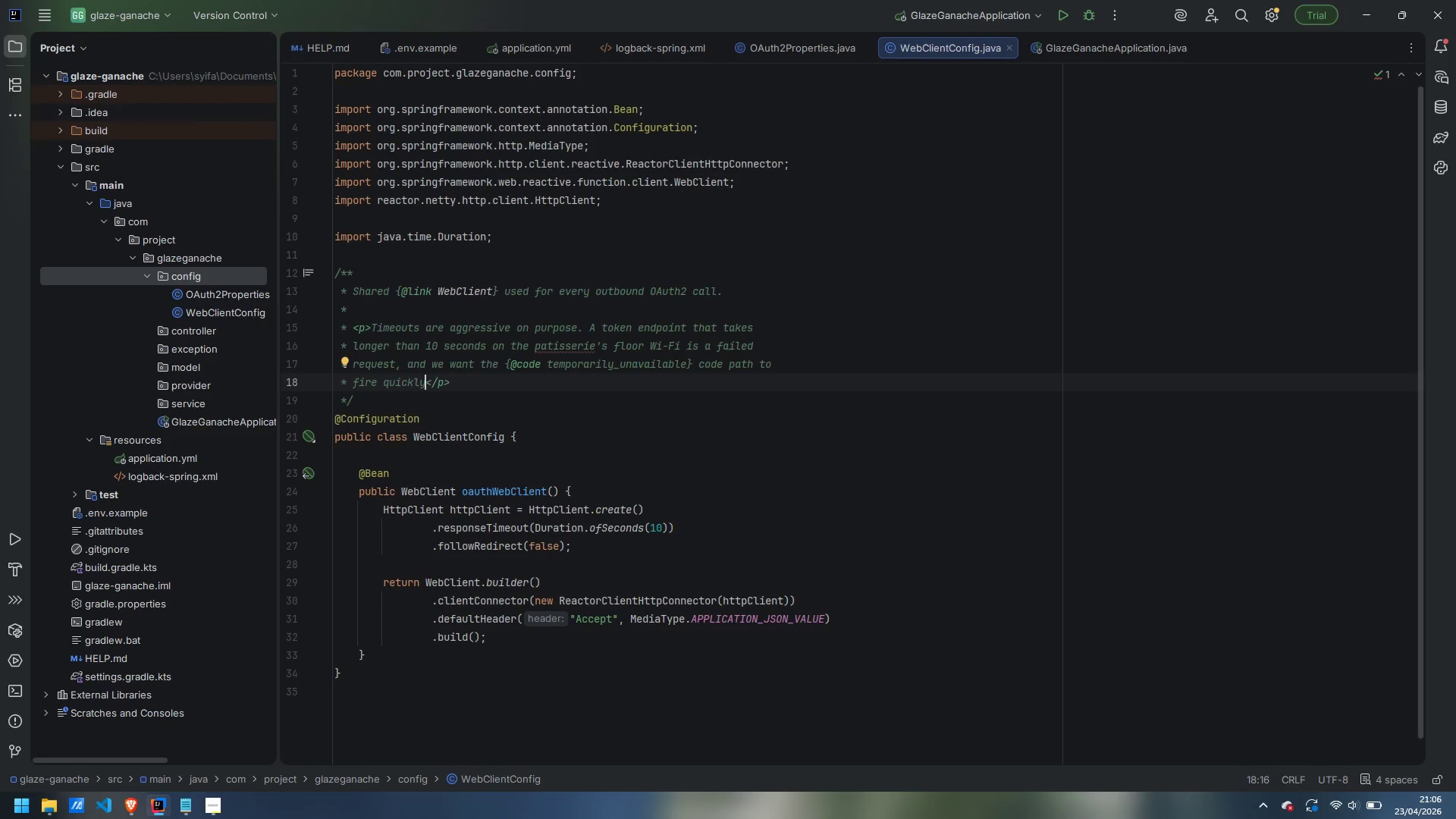 
type( rather thamn )
key(Backspace)
key(Backspace)
key(Backspace)
type(m )
key(Backspace)
key(Backspace)
type(n hanging the barista's dashboard.)
 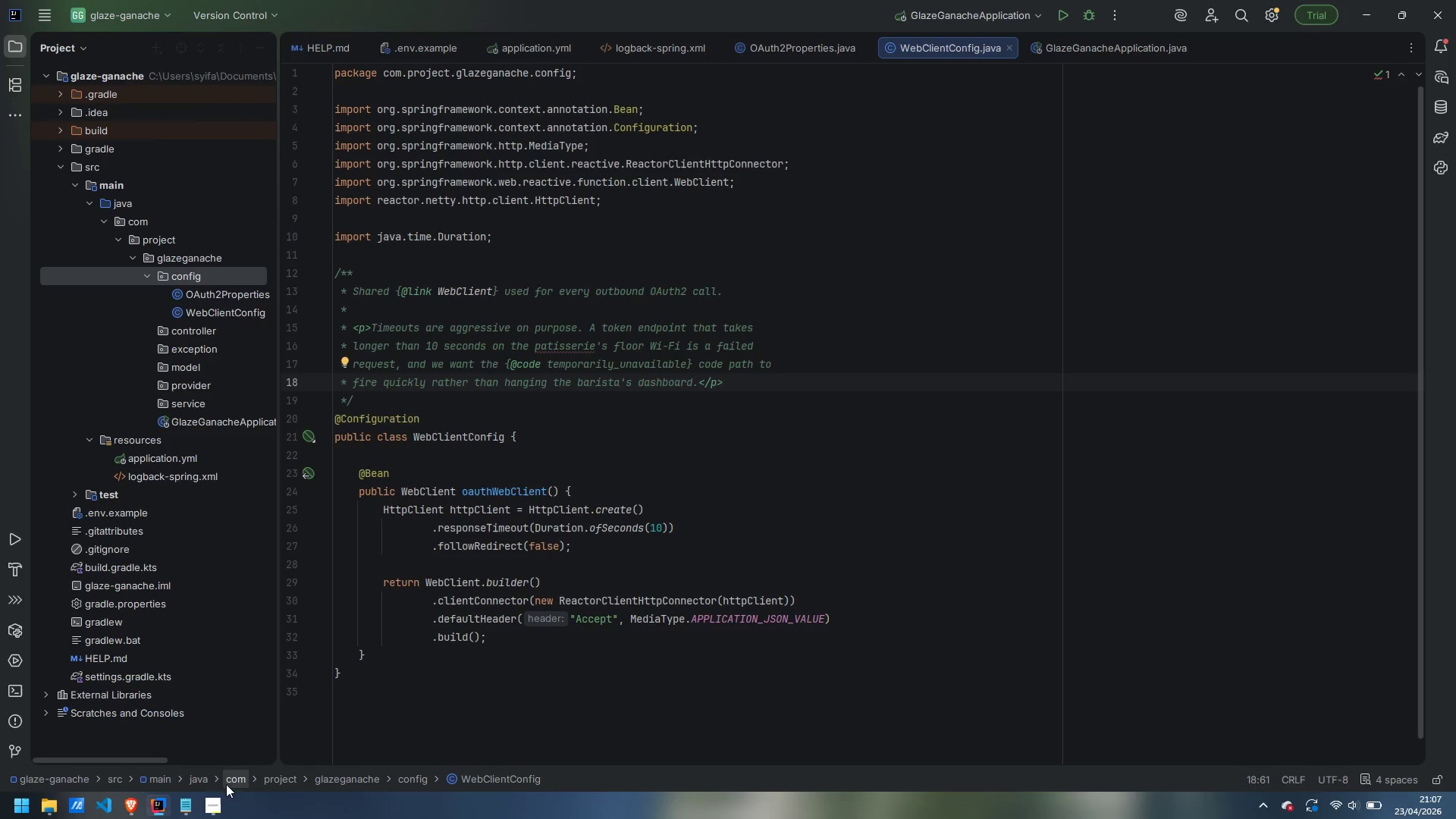 
left_click([213, 810])